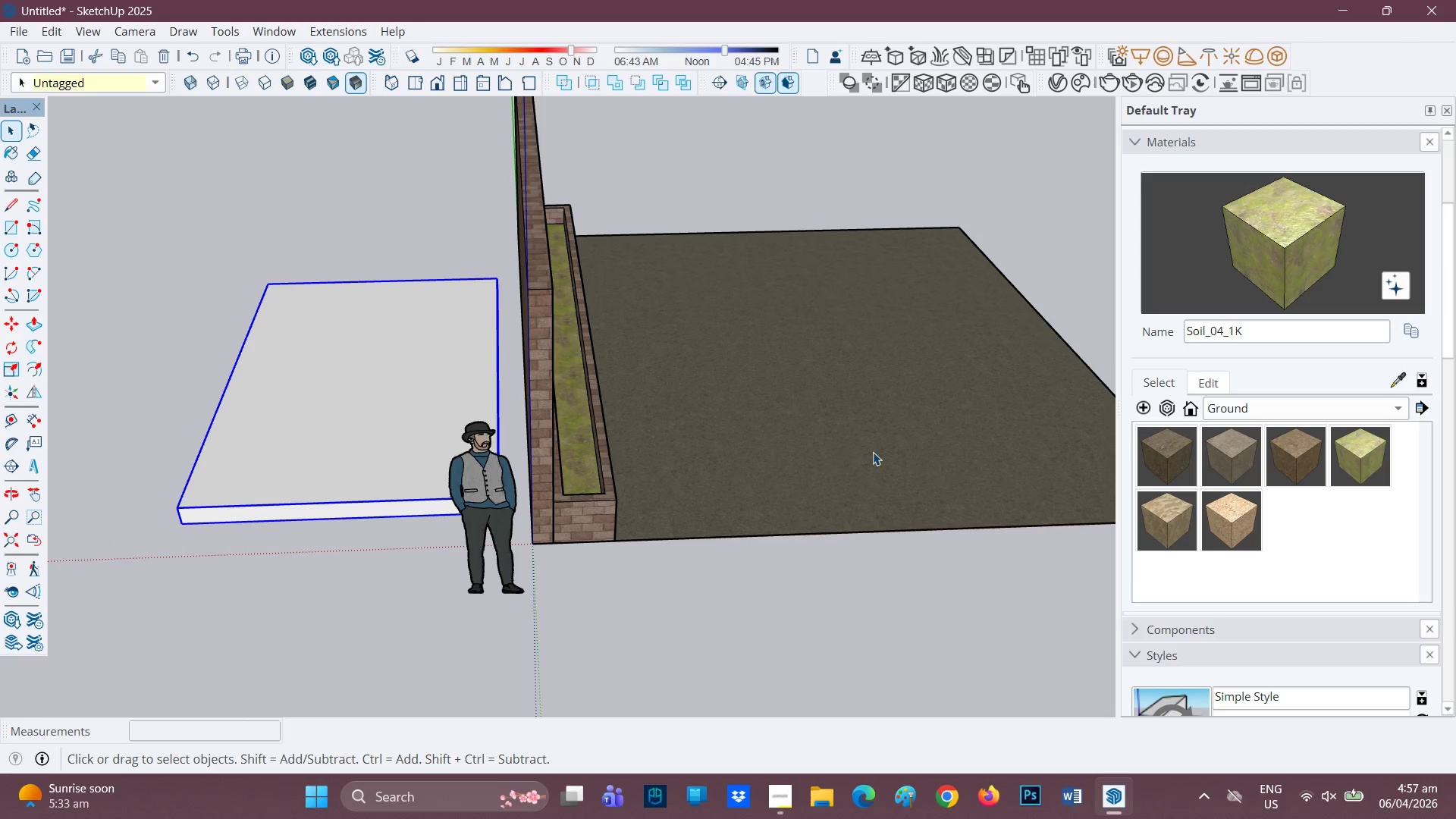 
scroll: coordinate [676, 430], scroll_direction: down, amount: 5.0
 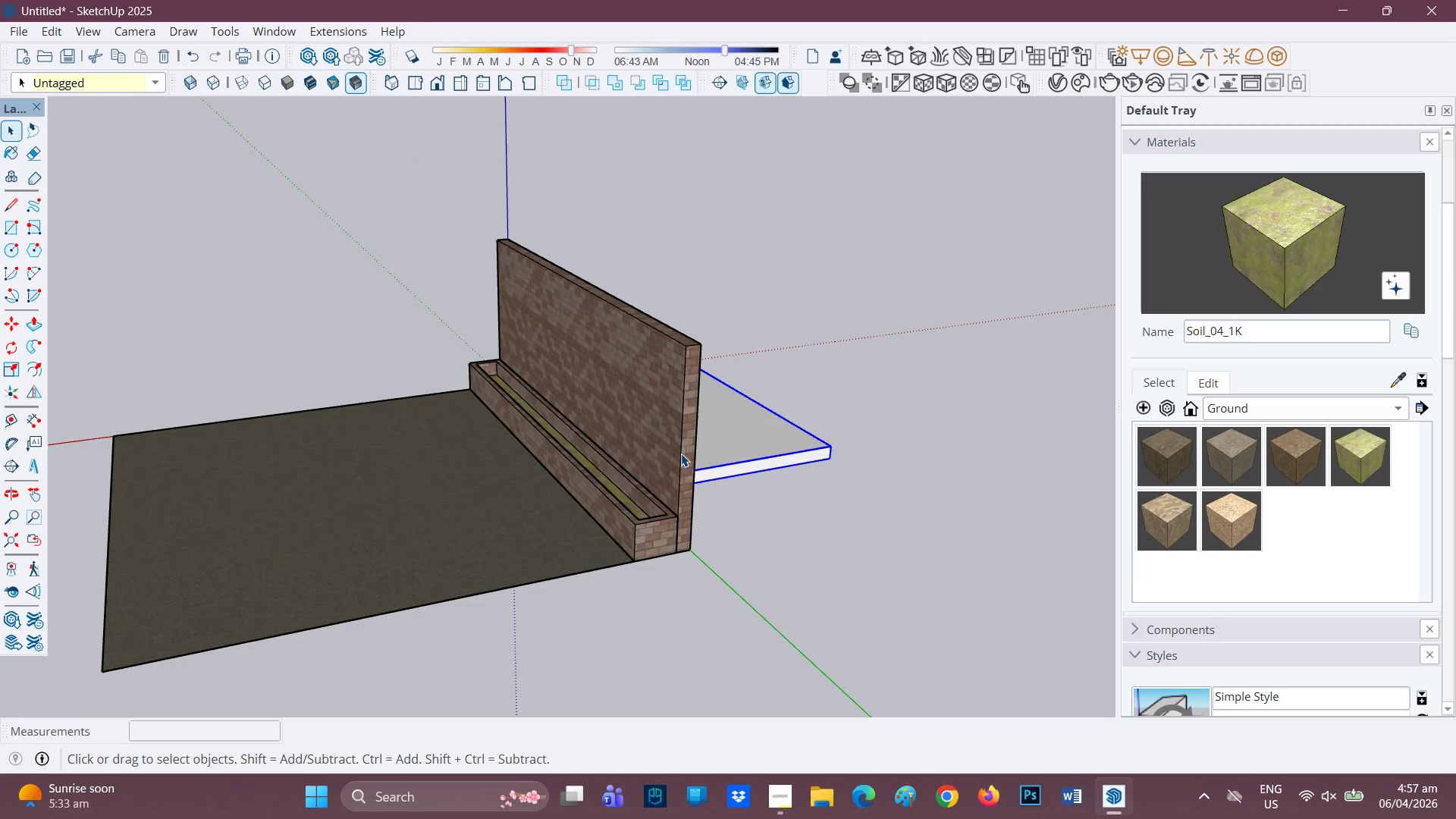 
key(P)
 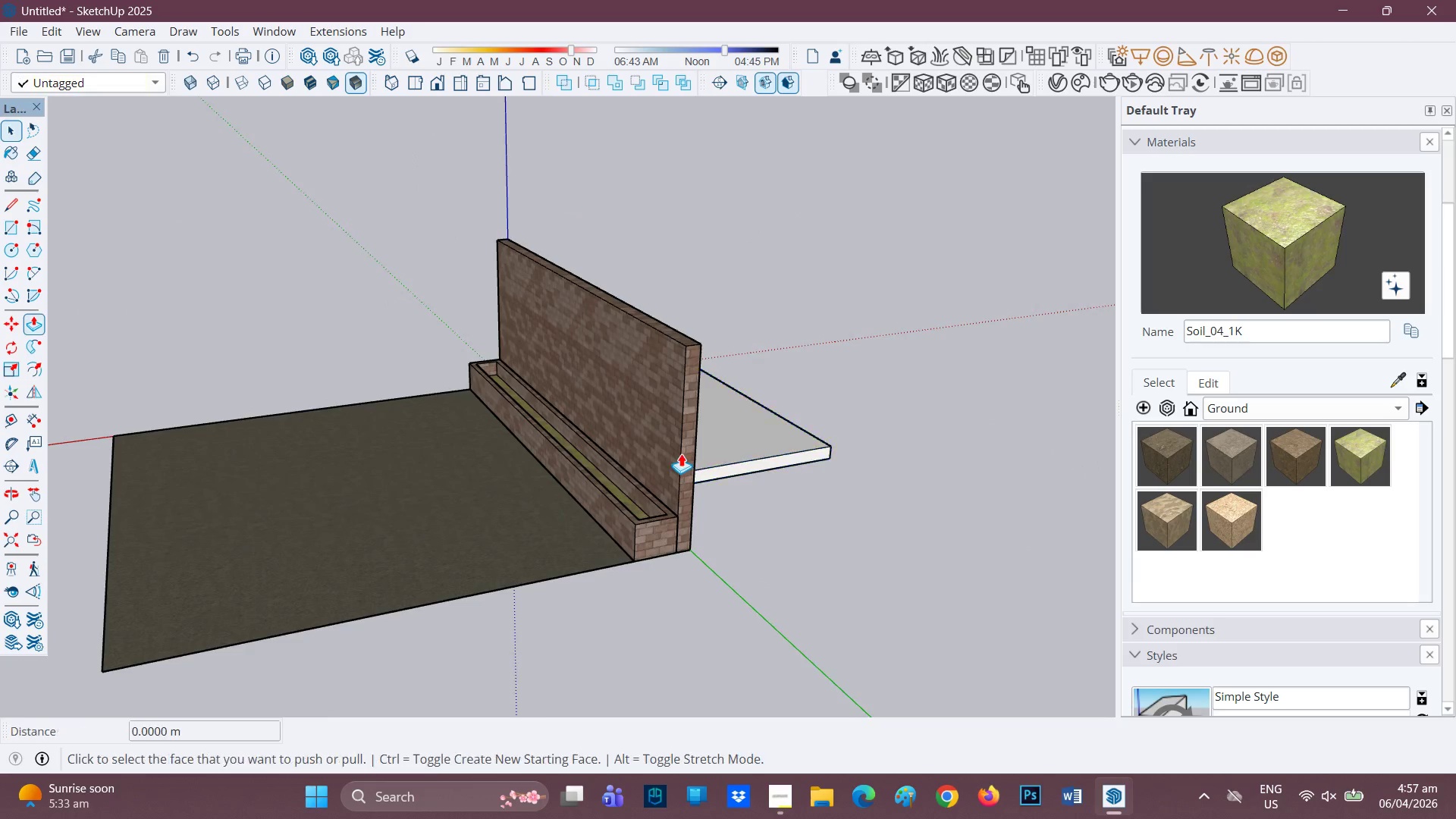 
scroll: coordinate [682, 453], scroll_direction: up, amount: 2.0
 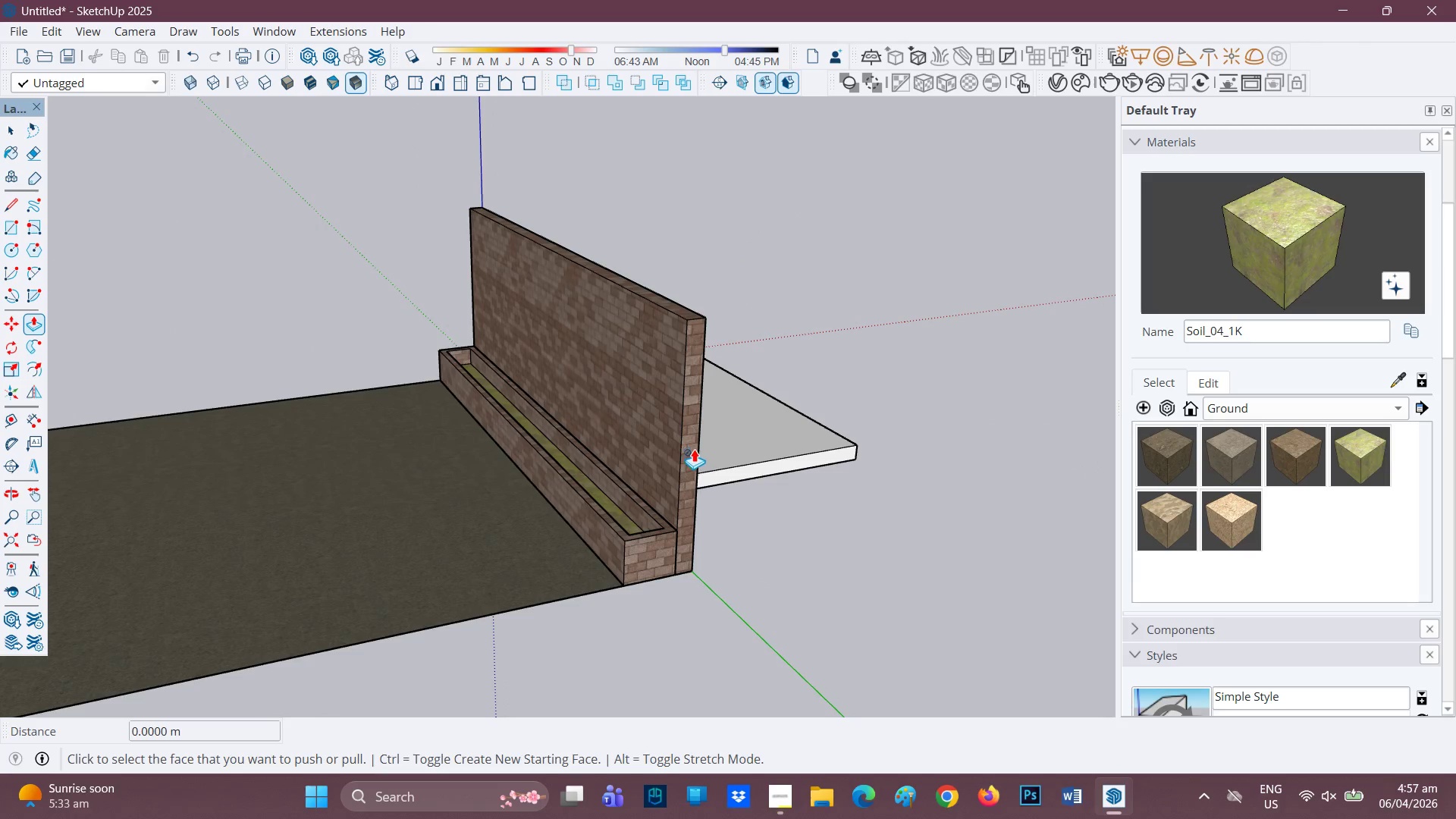 
key(Space)
 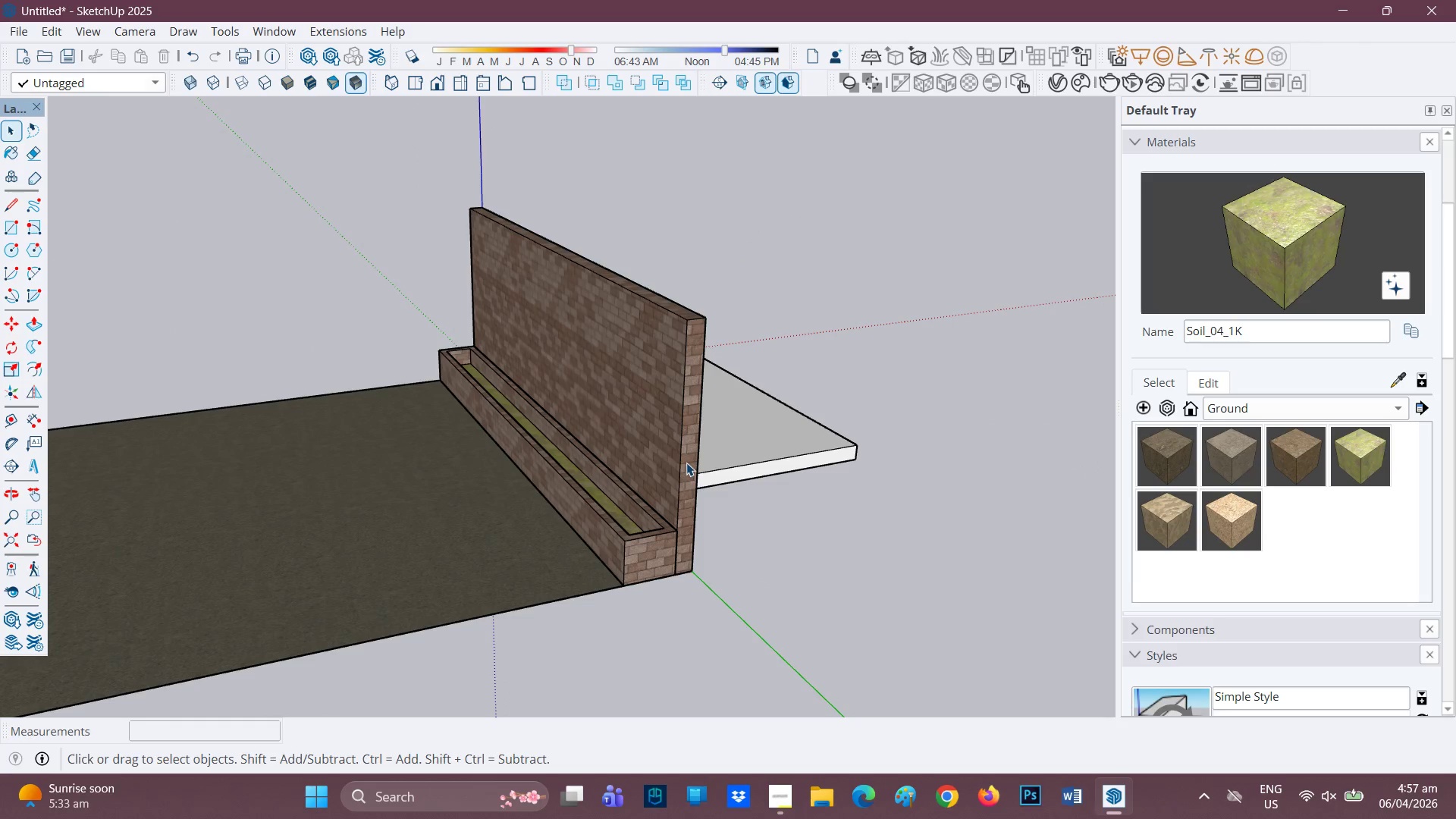 
double_click([686, 463])
 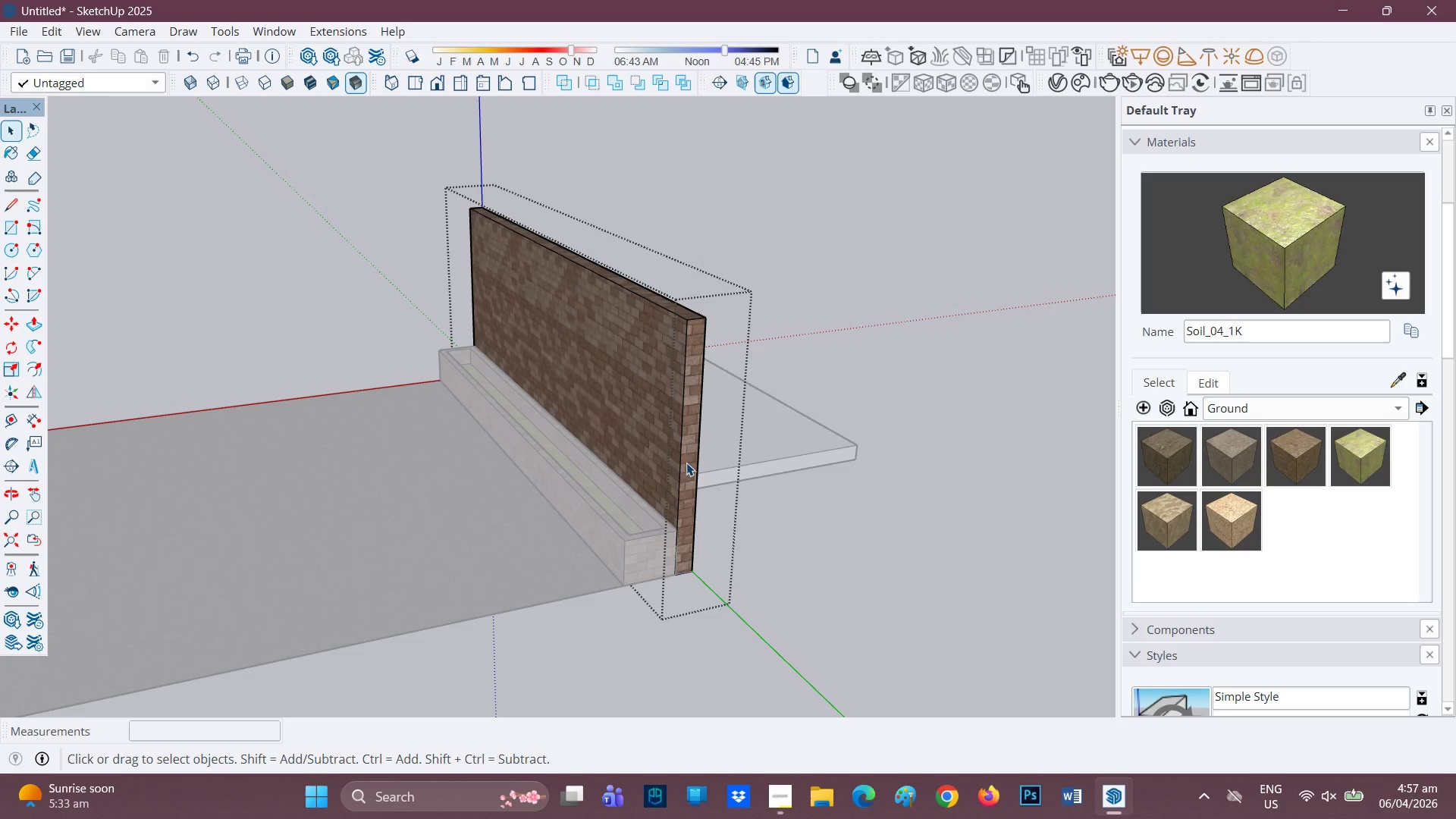 
key(P)
 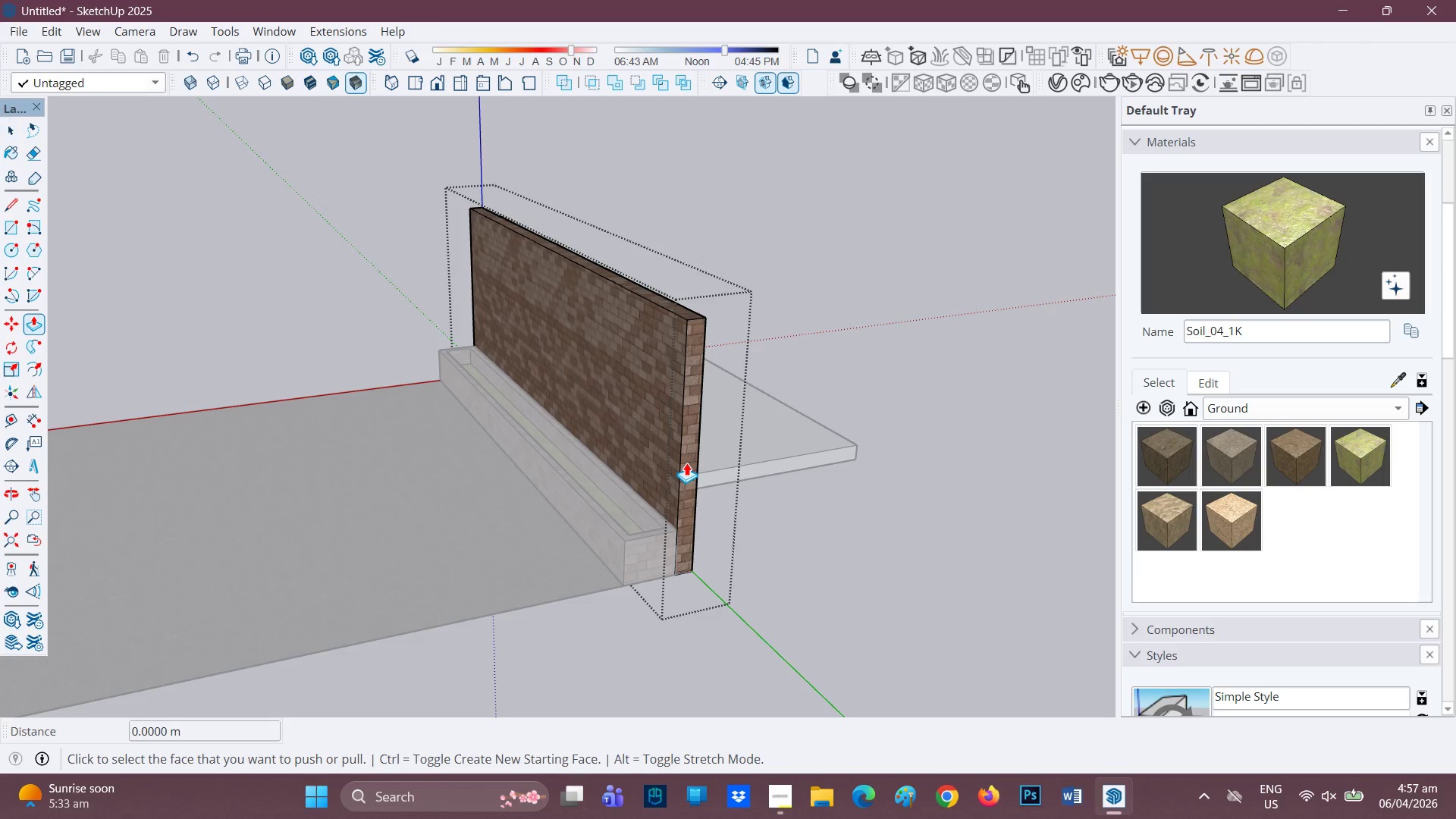 
left_click([686, 463])
 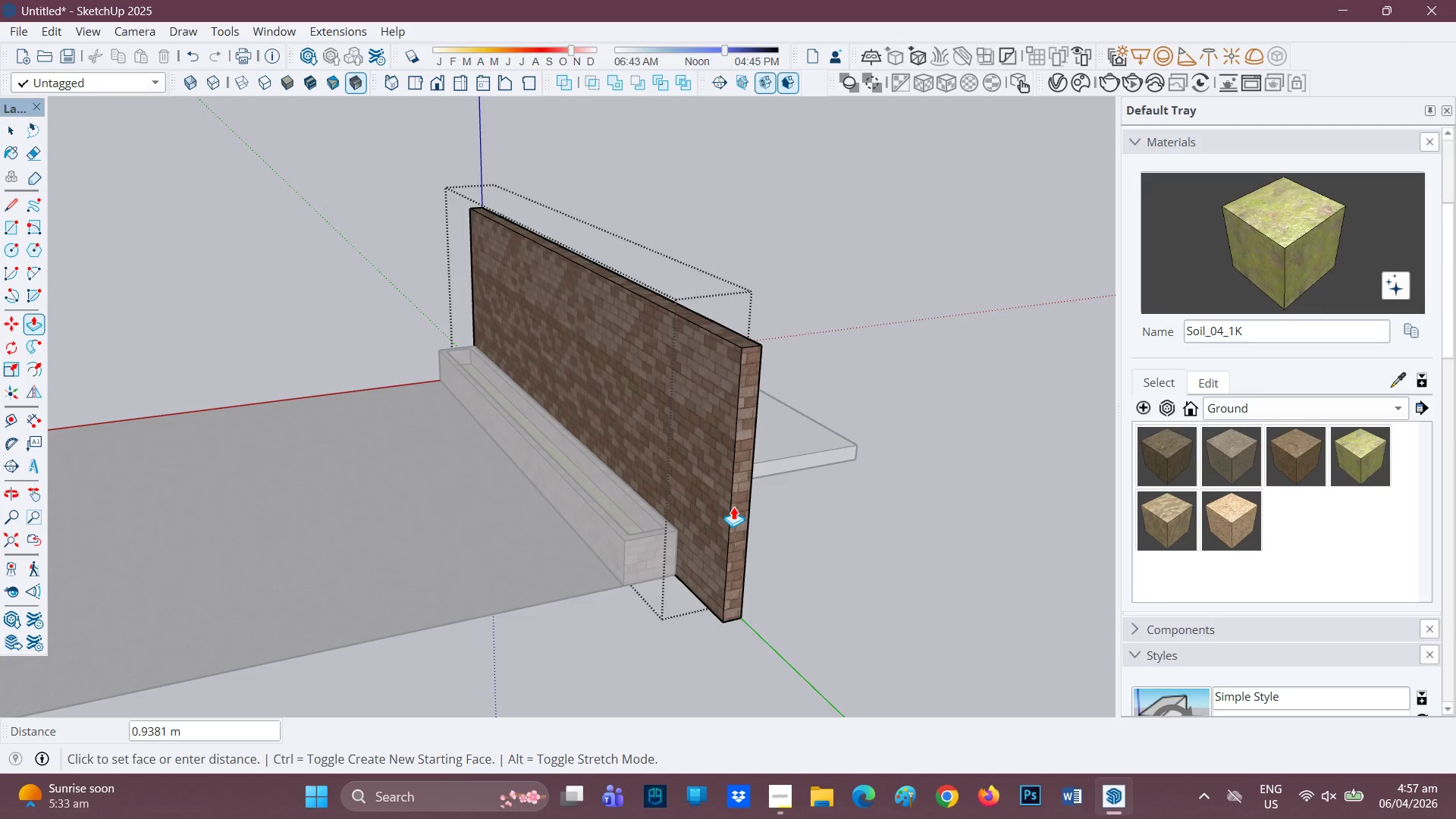 
left_click([733, 510])
 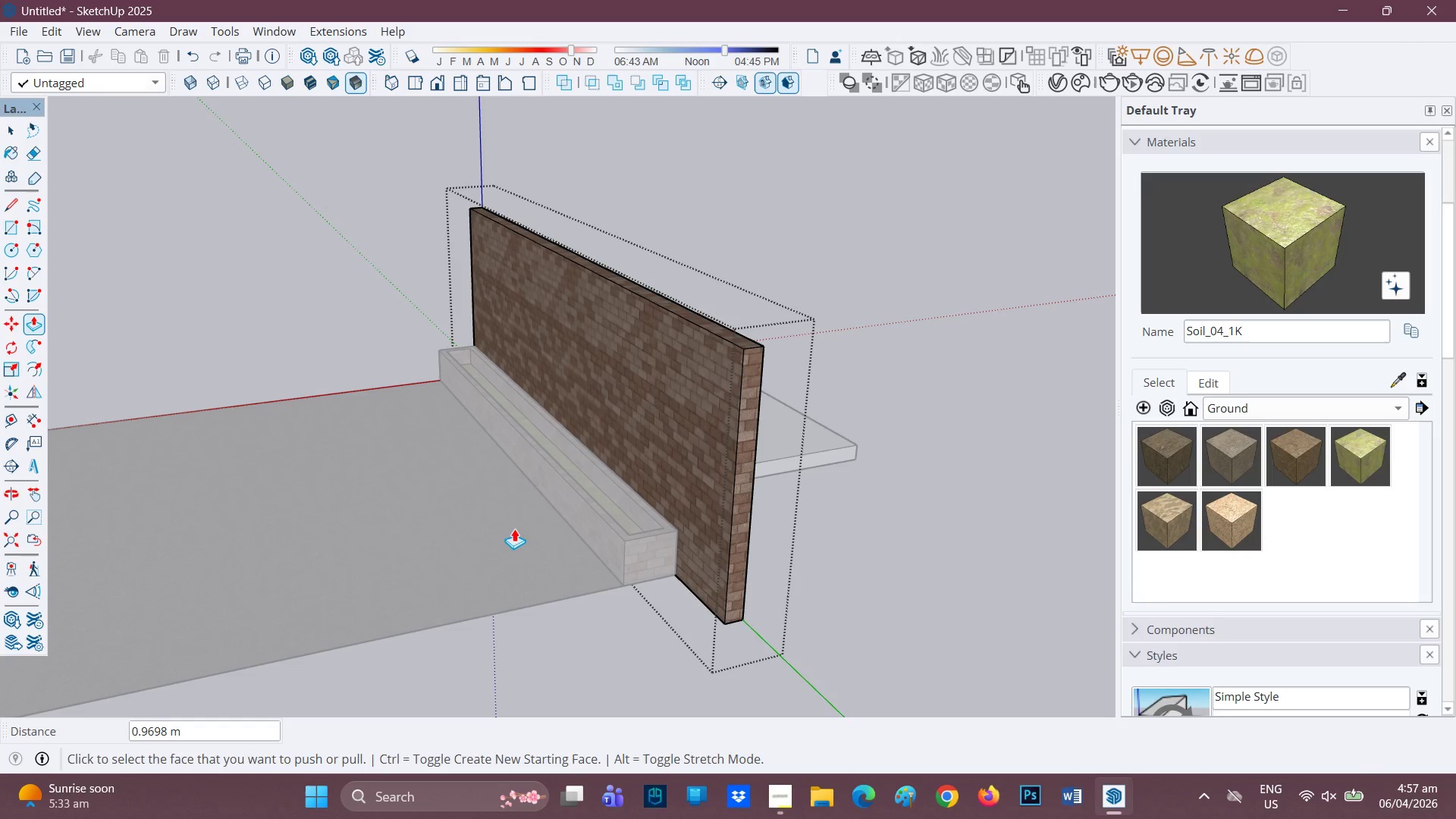 
key(Space)
 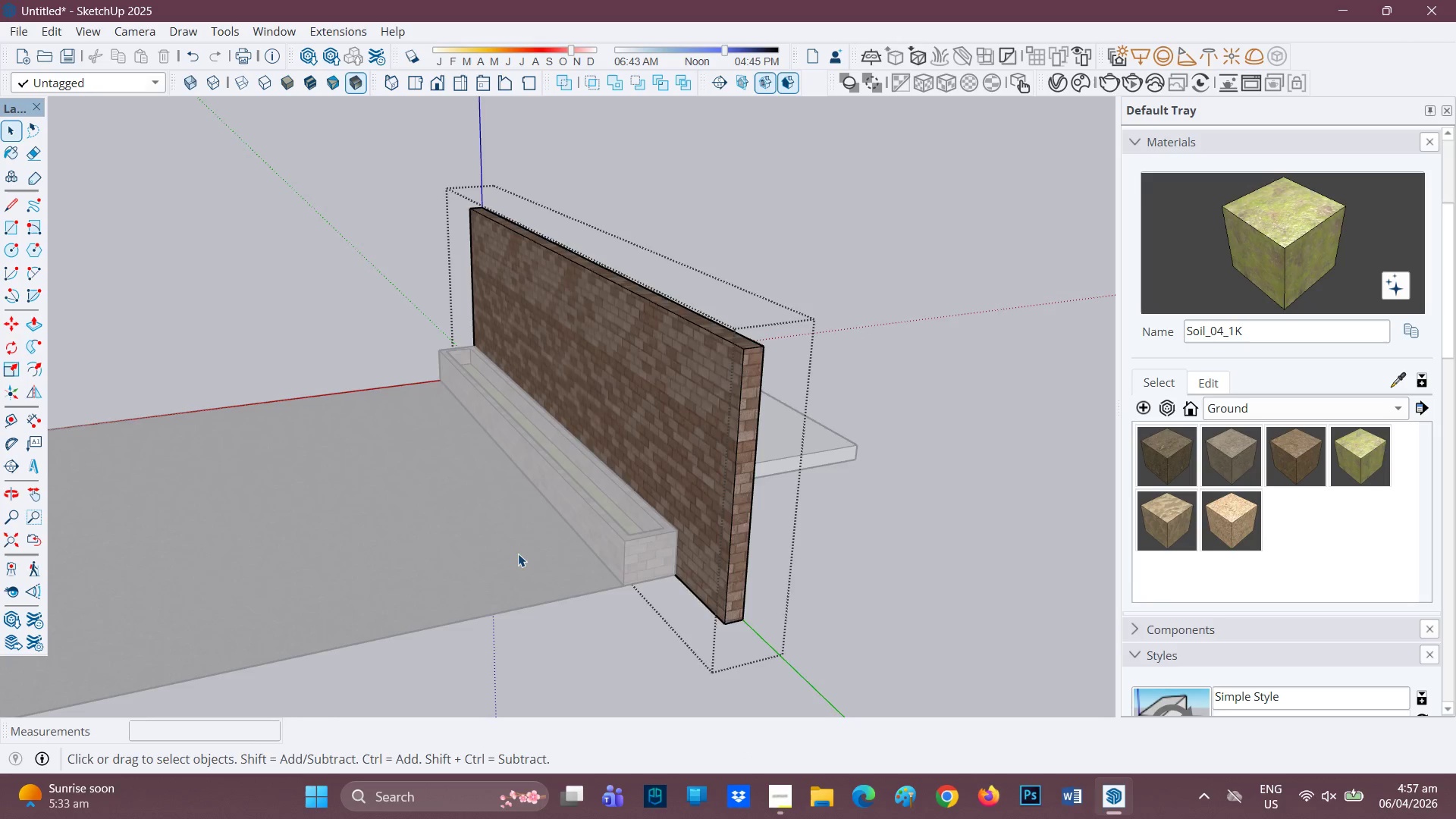 
scroll: coordinate [522, 554], scroll_direction: down, amount: 1.0
 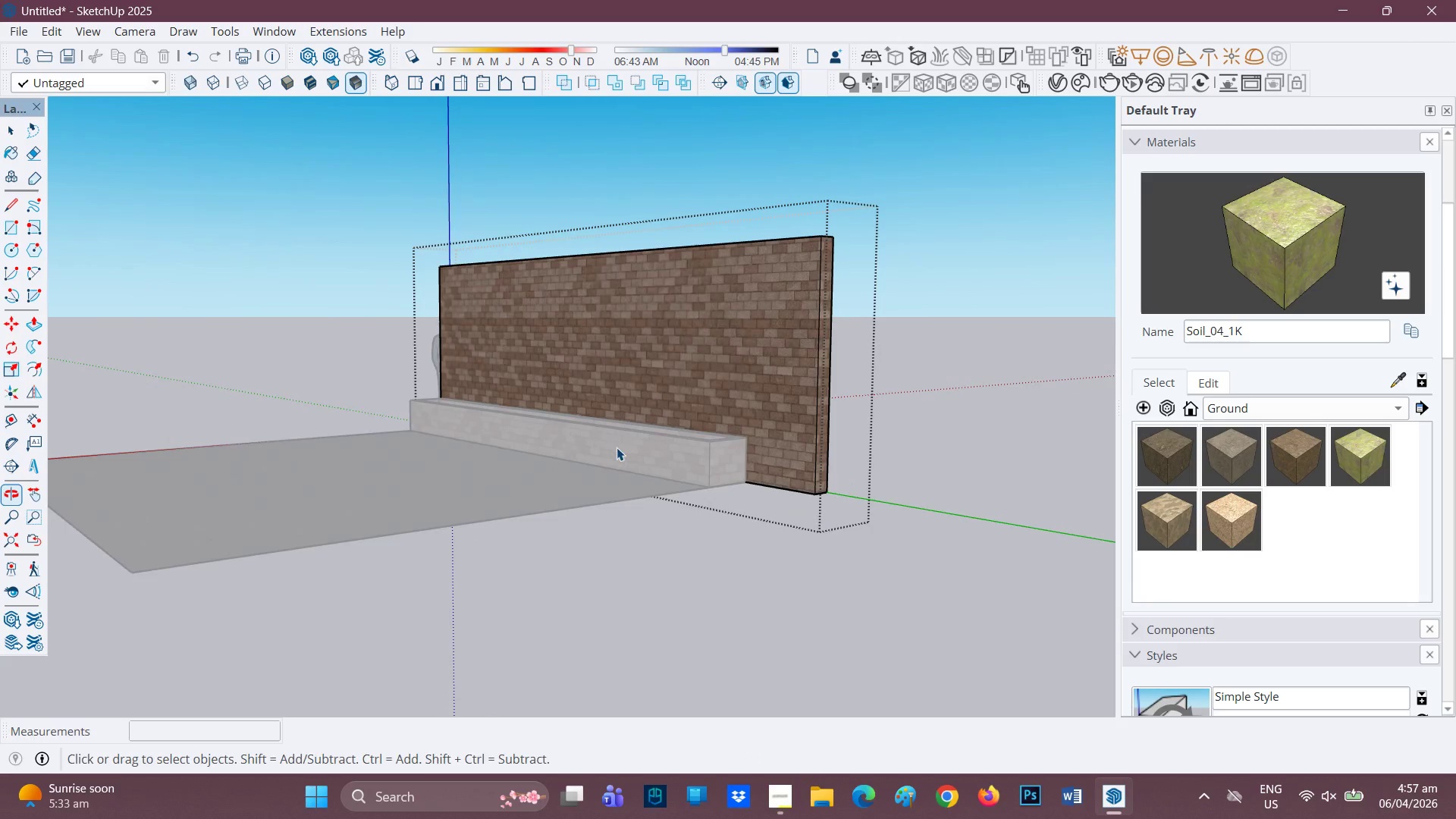 
key(Space)
 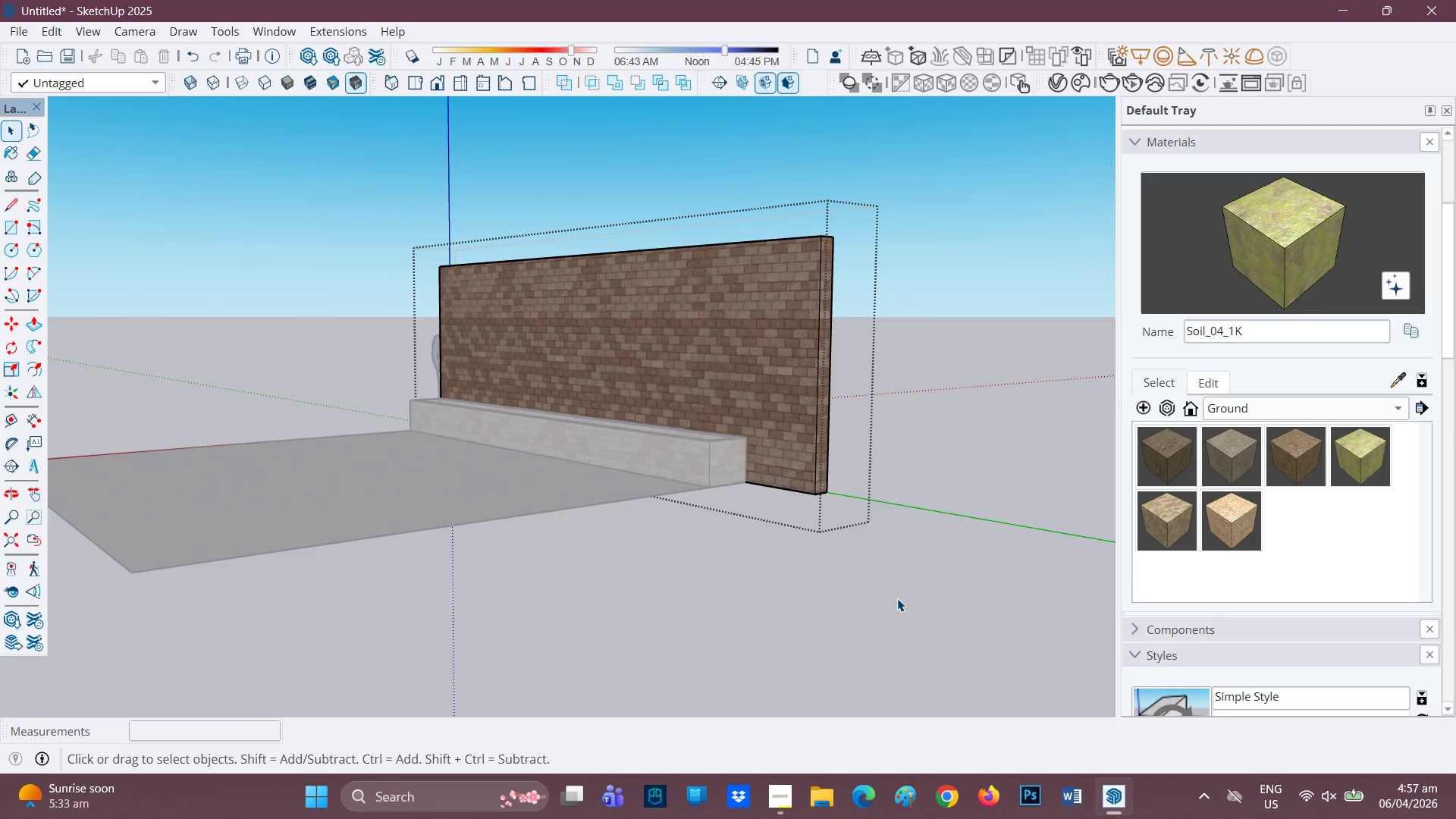 
left_click([897, 598])
 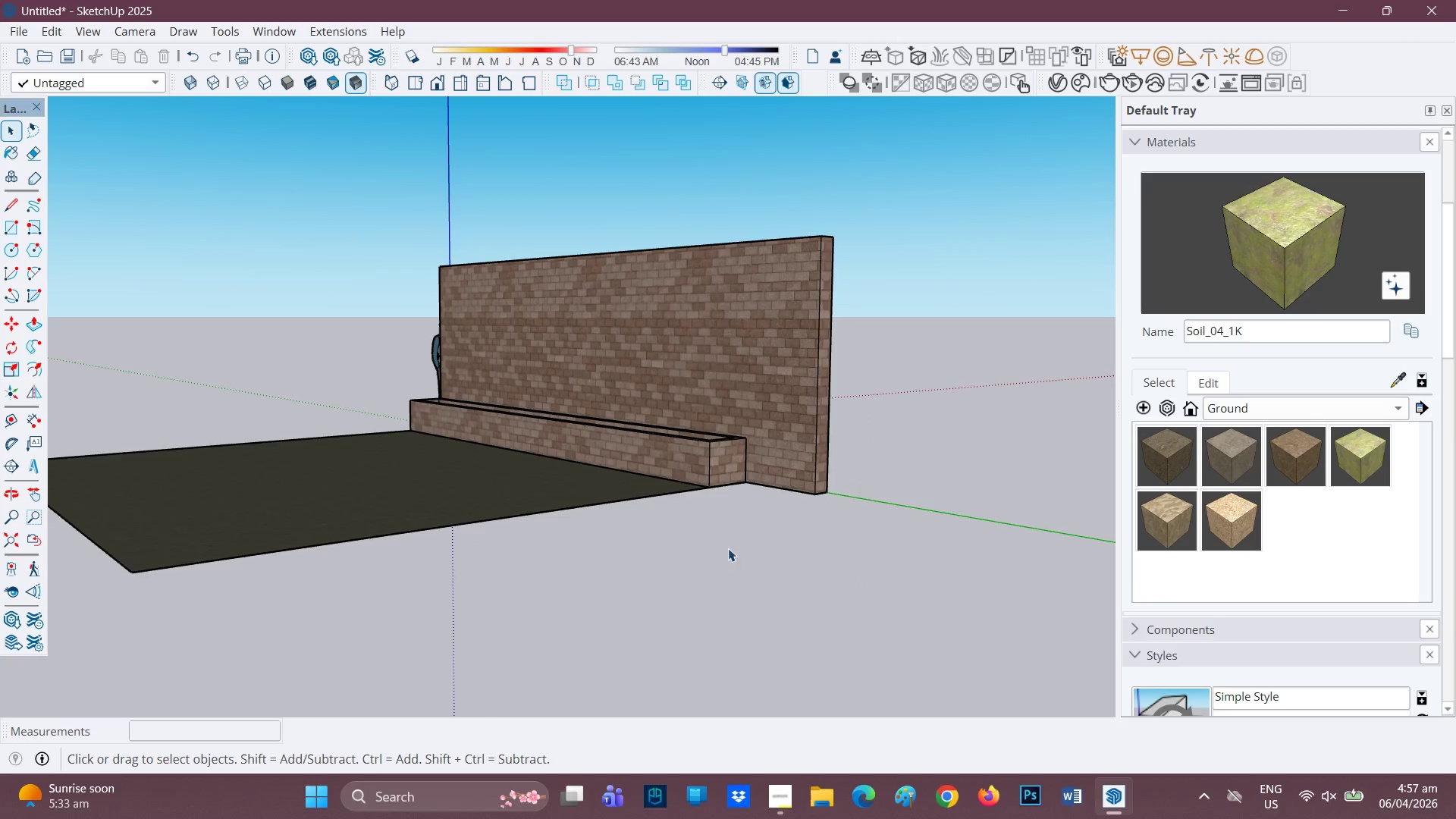 
scroll: coordinate [527, 478], scroll_direction: up, amount: 19.0
 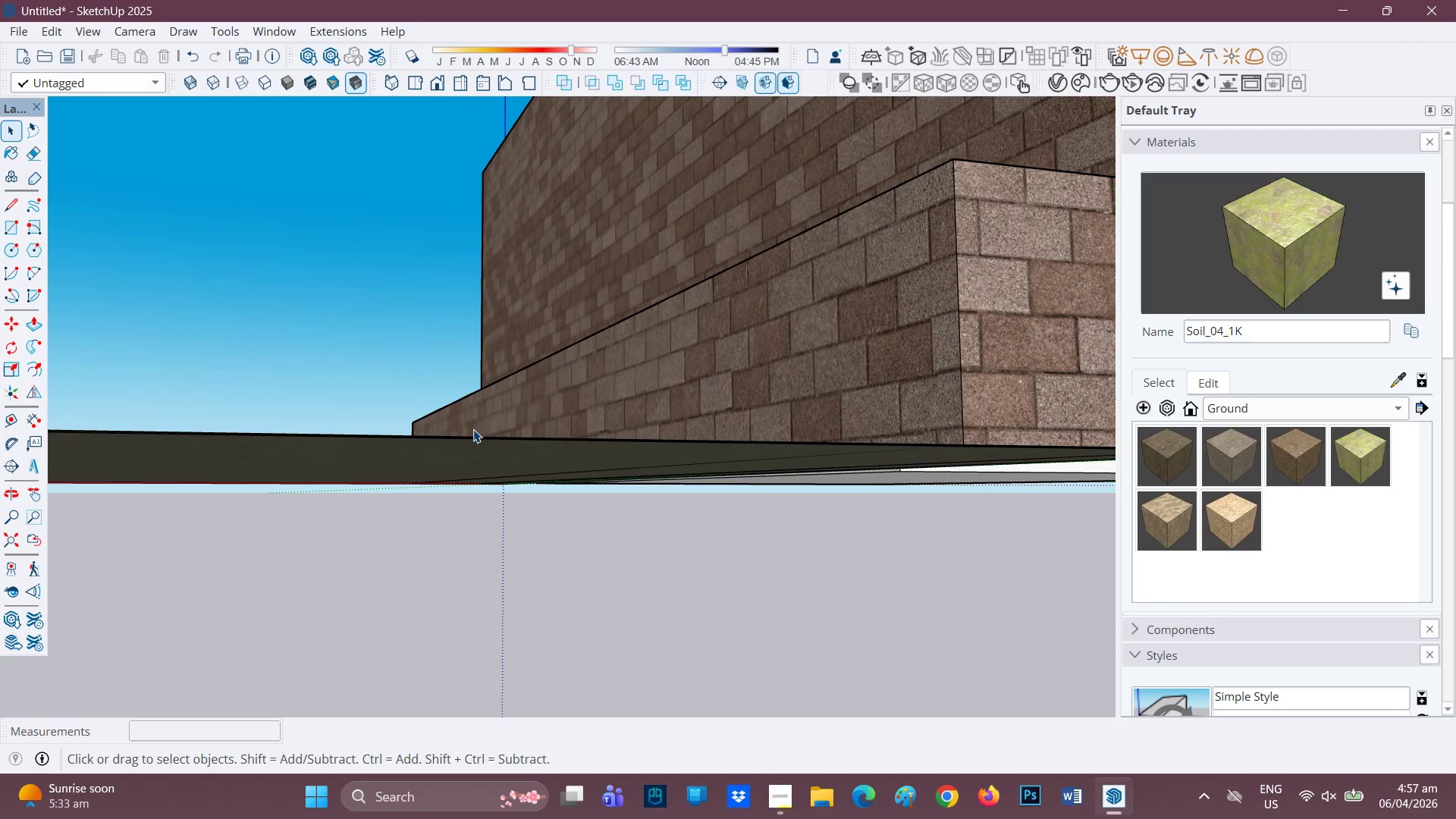 
double_click([461, 445])
 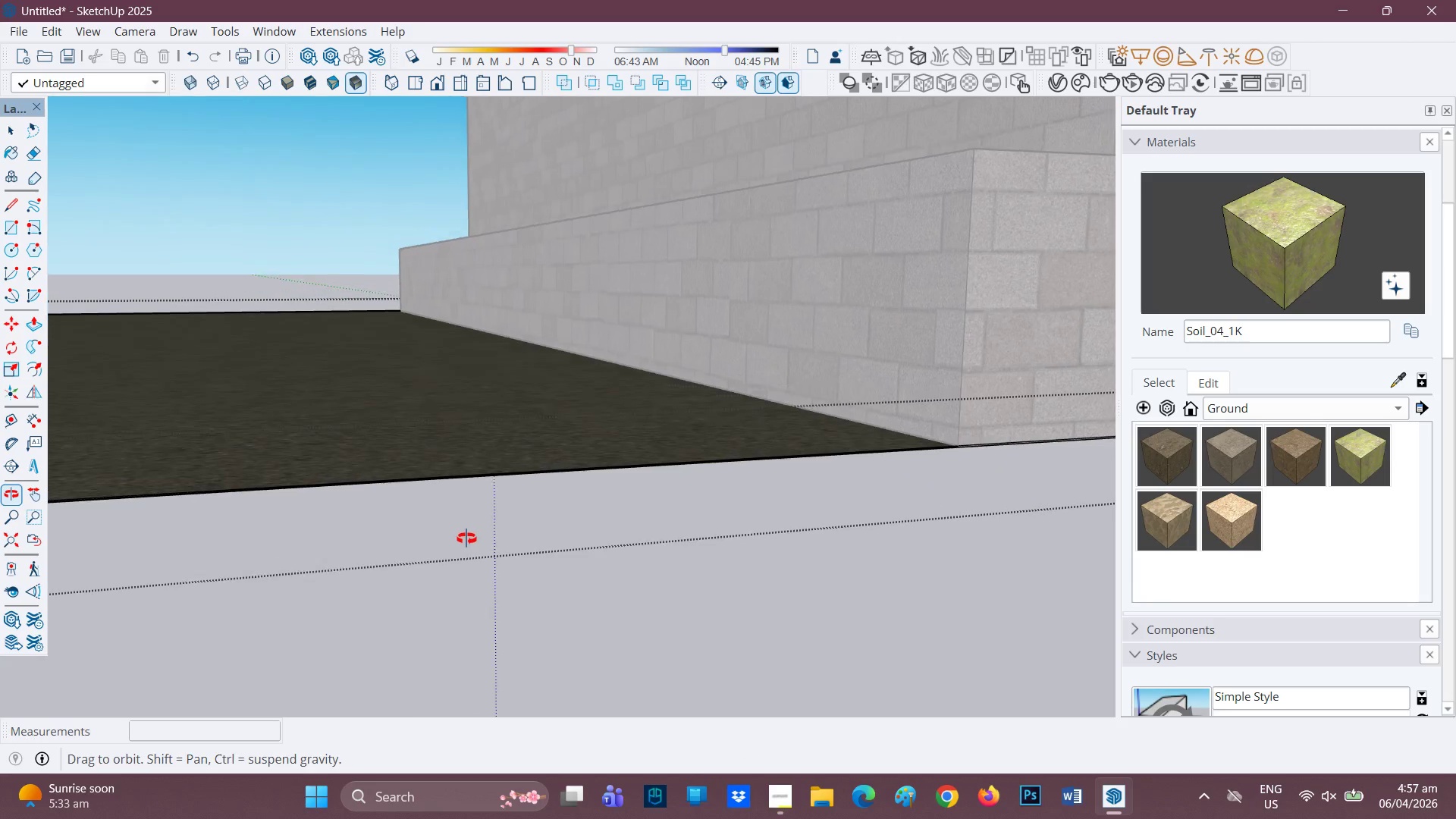 
scroll: coordinate [425, 487], scroll_direction: up, amount: 11.0
 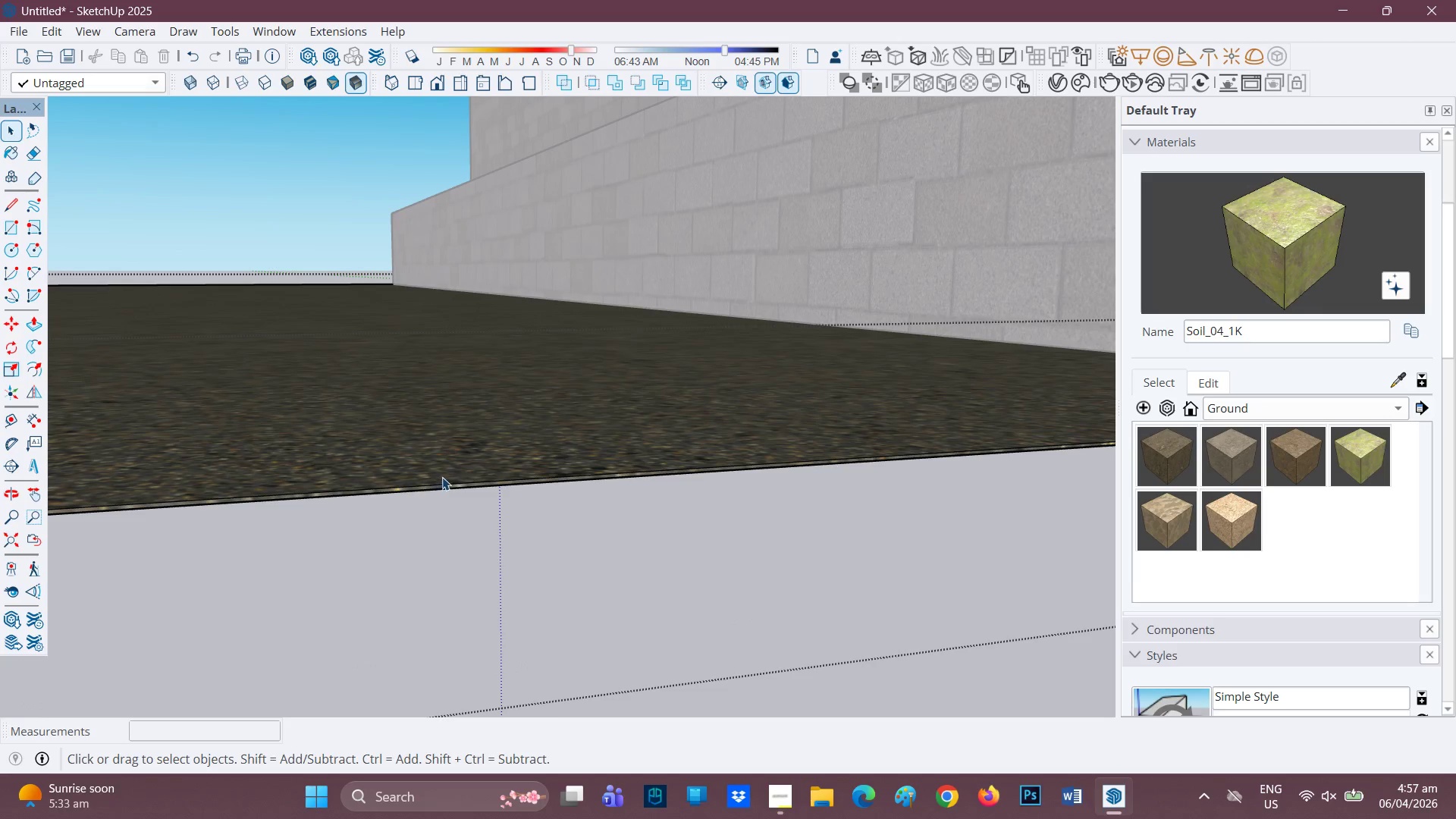 
key(P)
 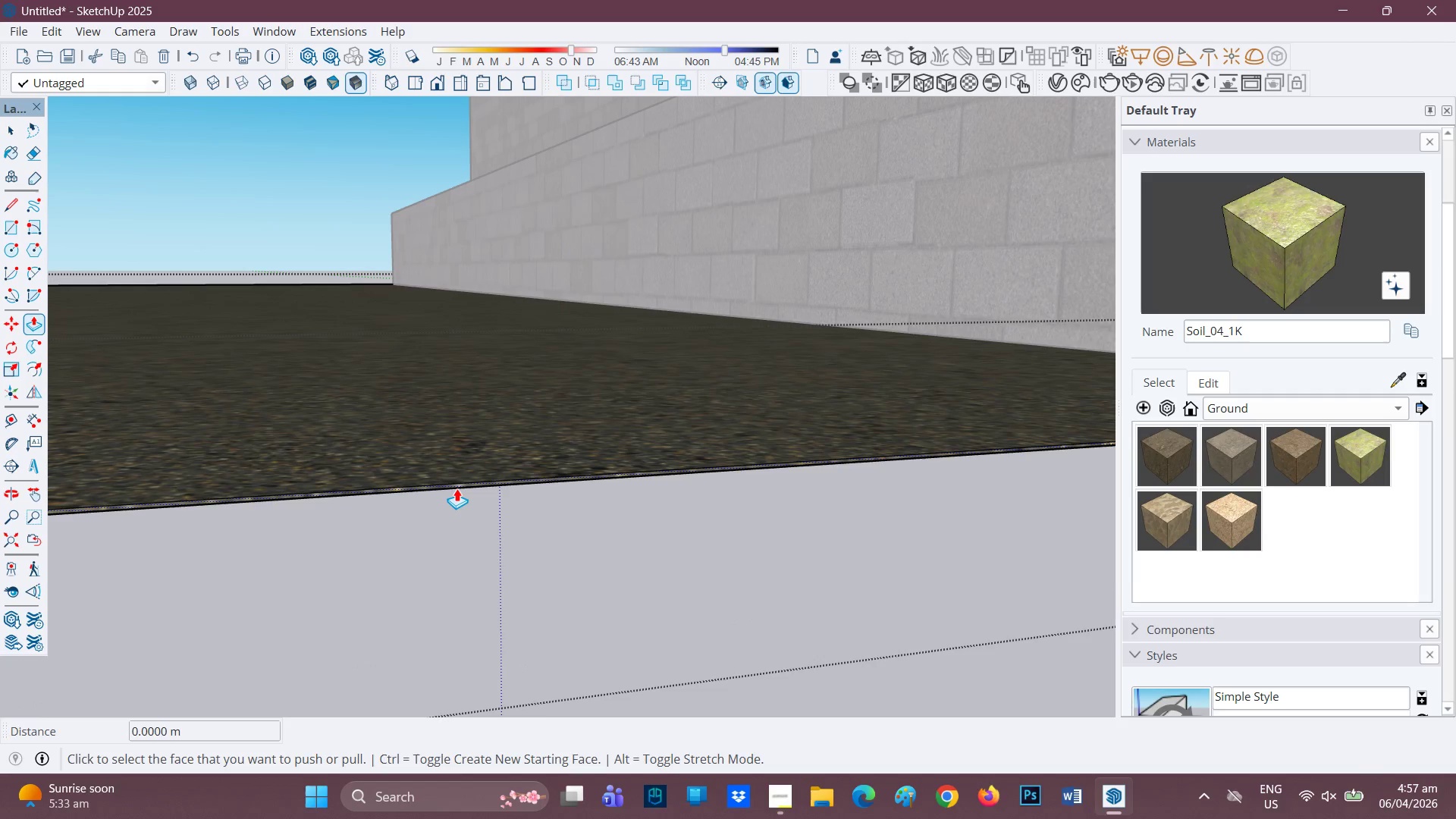 
left_click([457, 487])
 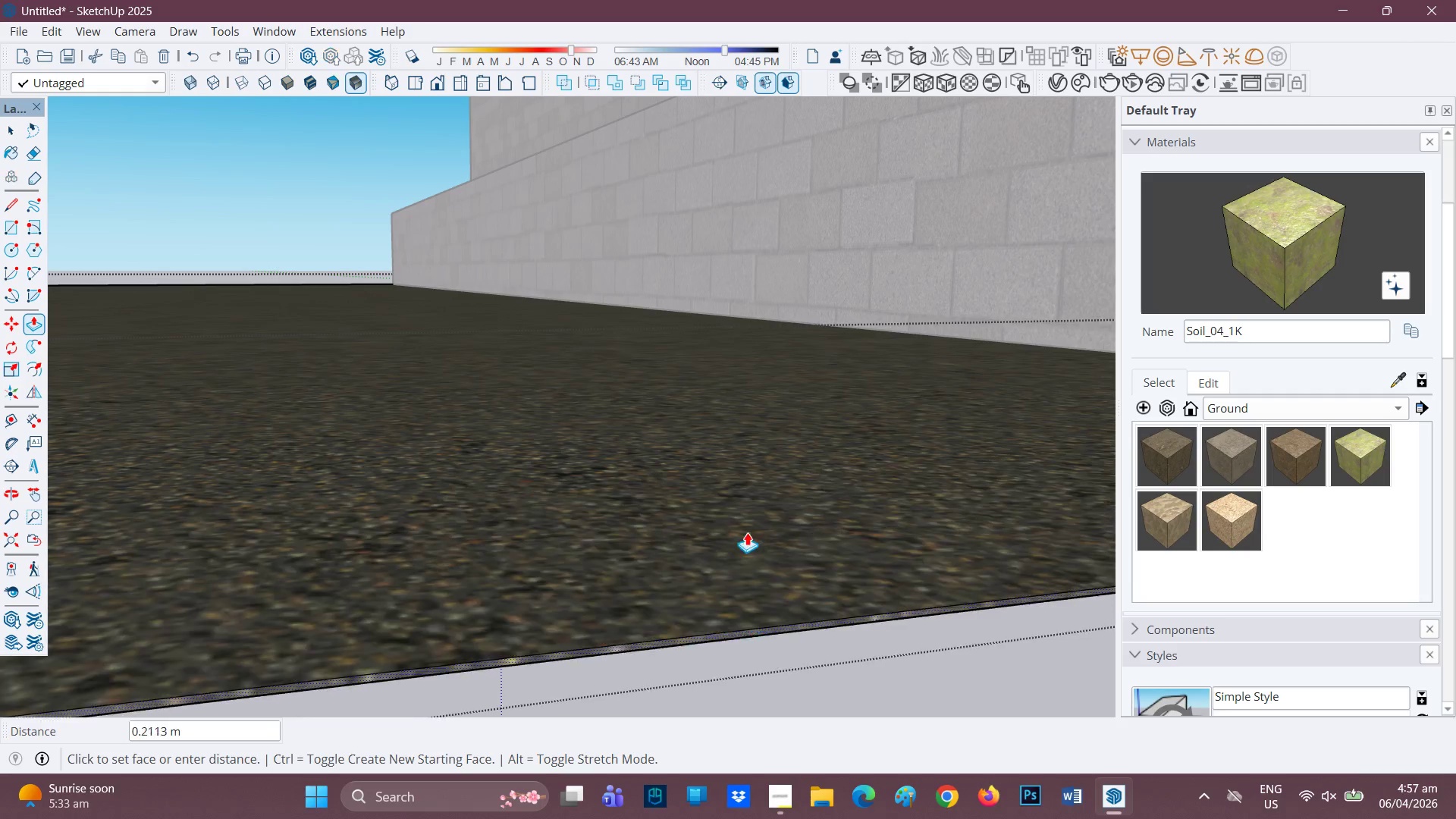 
scroll: coordinate [759, 507], scroll_direction: down, amount: 5.0
 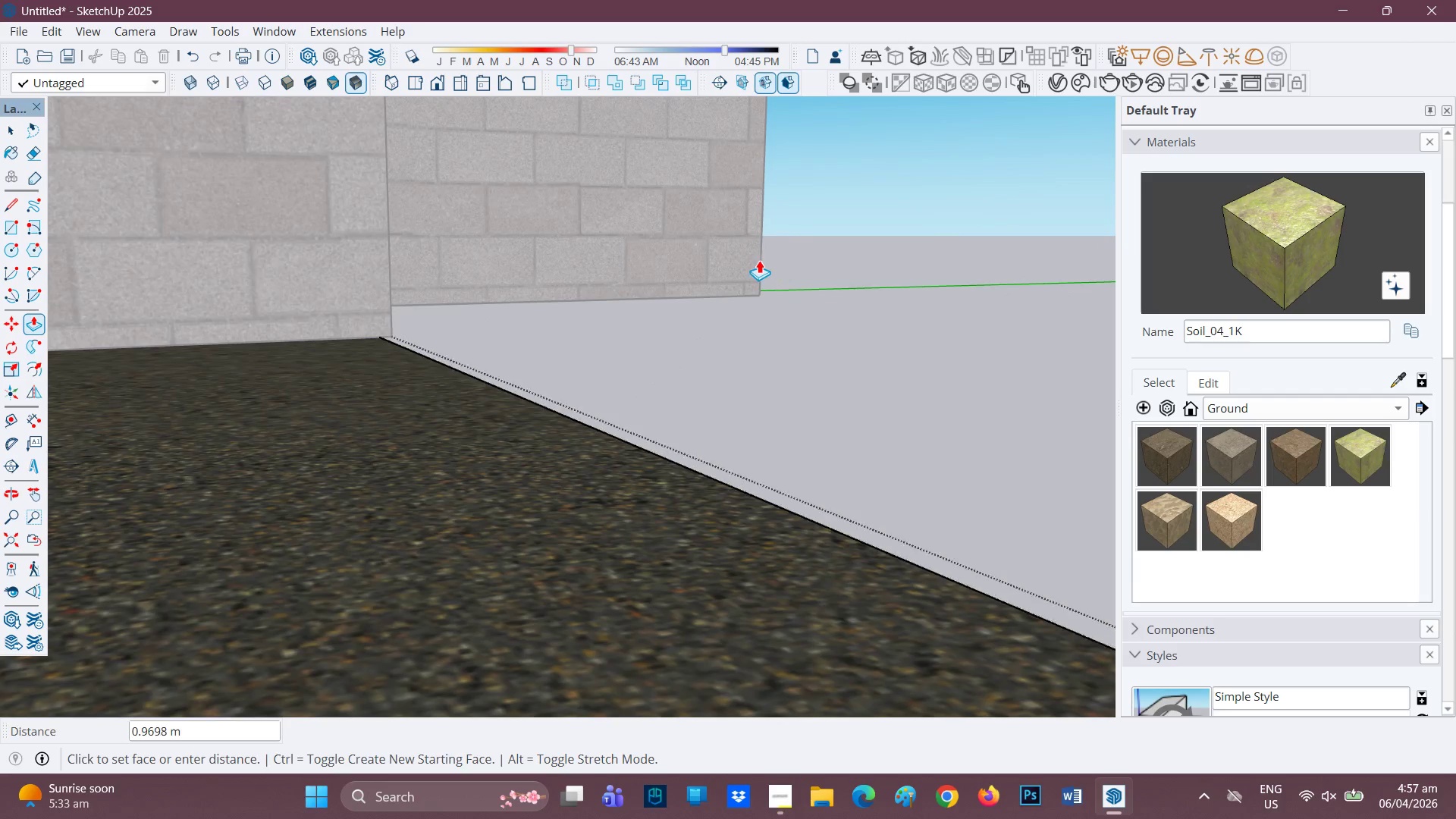 
left_click([755, 293])
 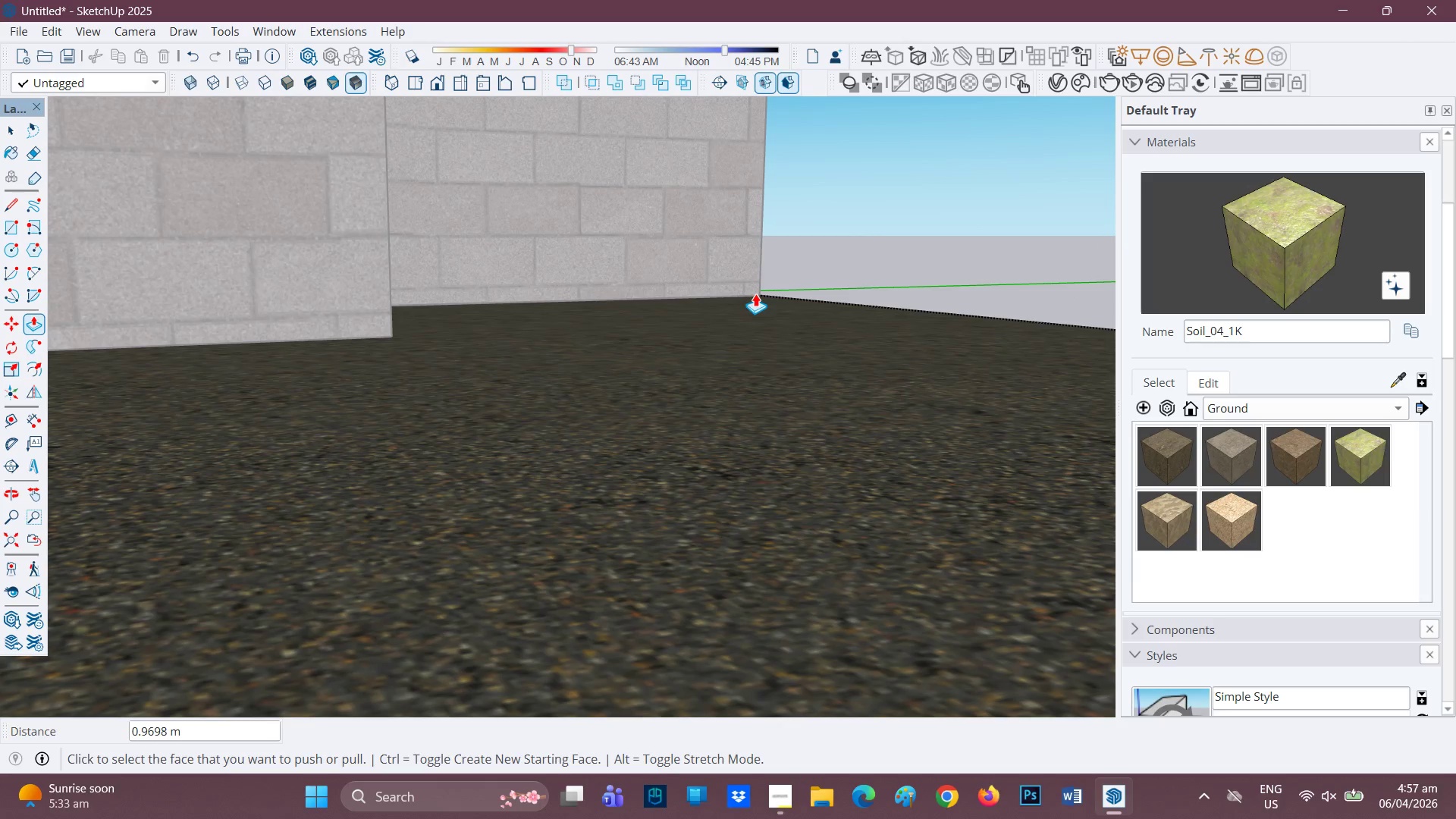 
scroll: coordinate [621, 340], scroll_direction: down, amount: 19.0
 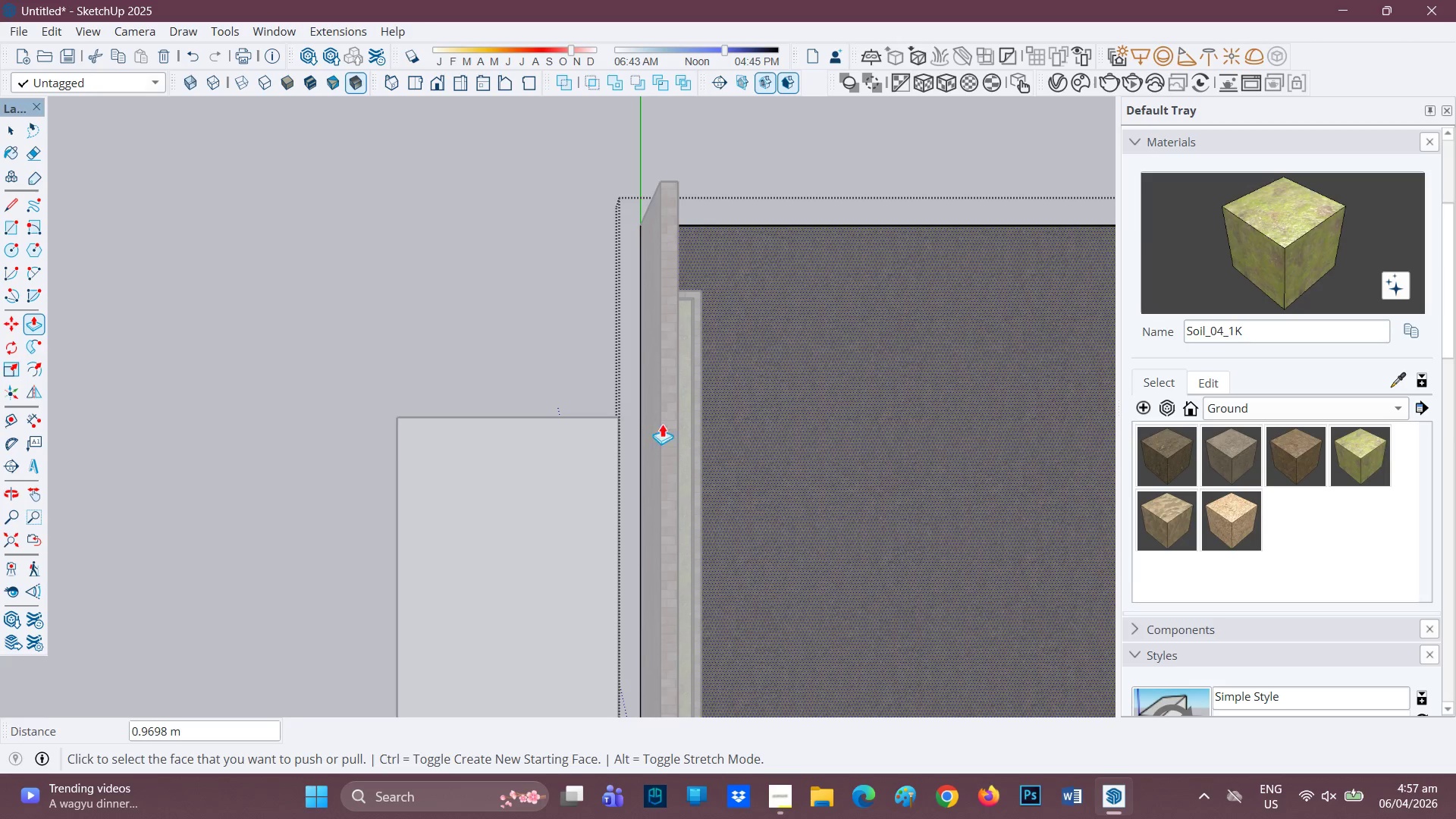 
key(H)
 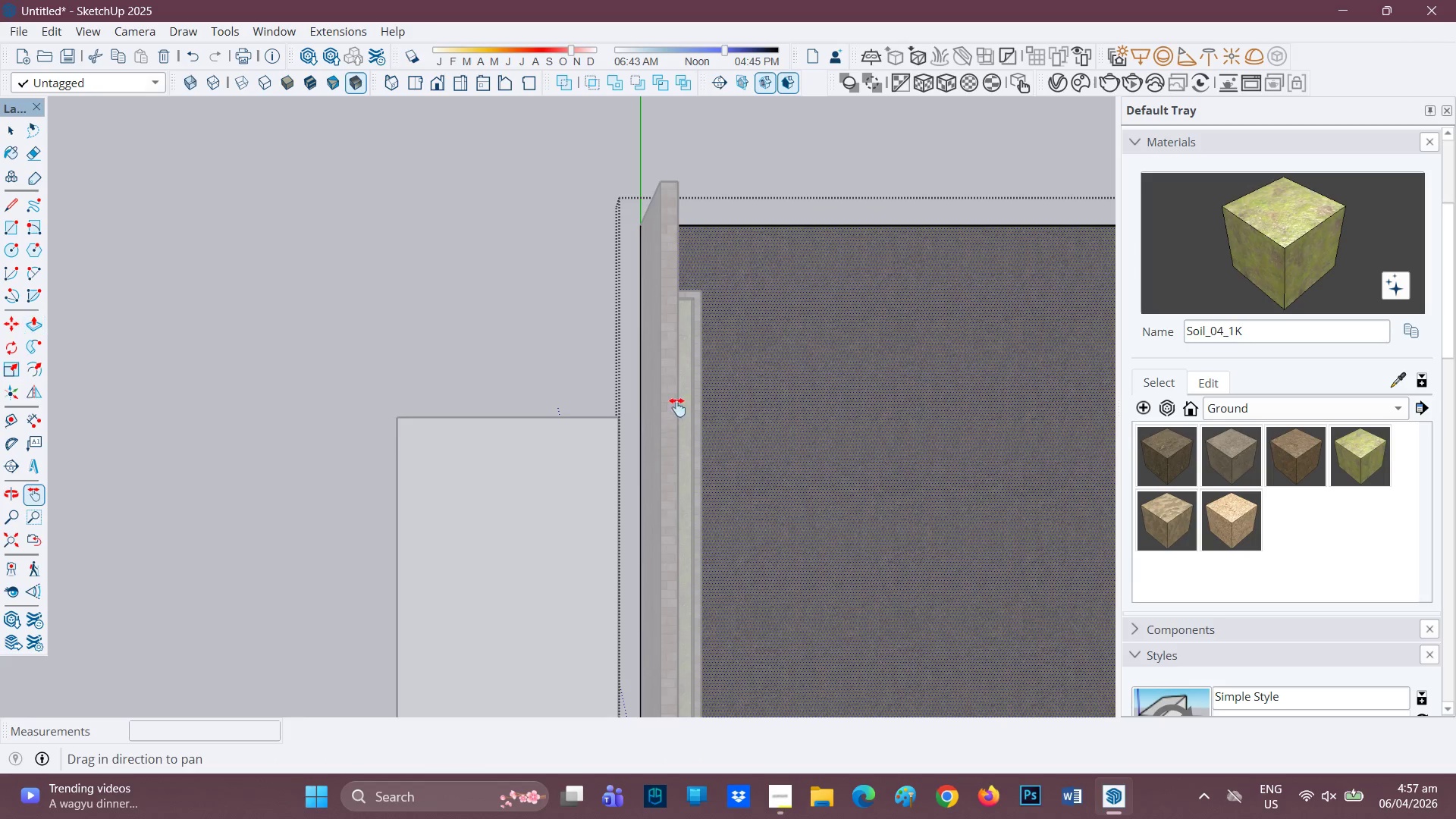 
left_click_drag(start_coordinate=[680, 388], to_coordinate=[581, 96])
 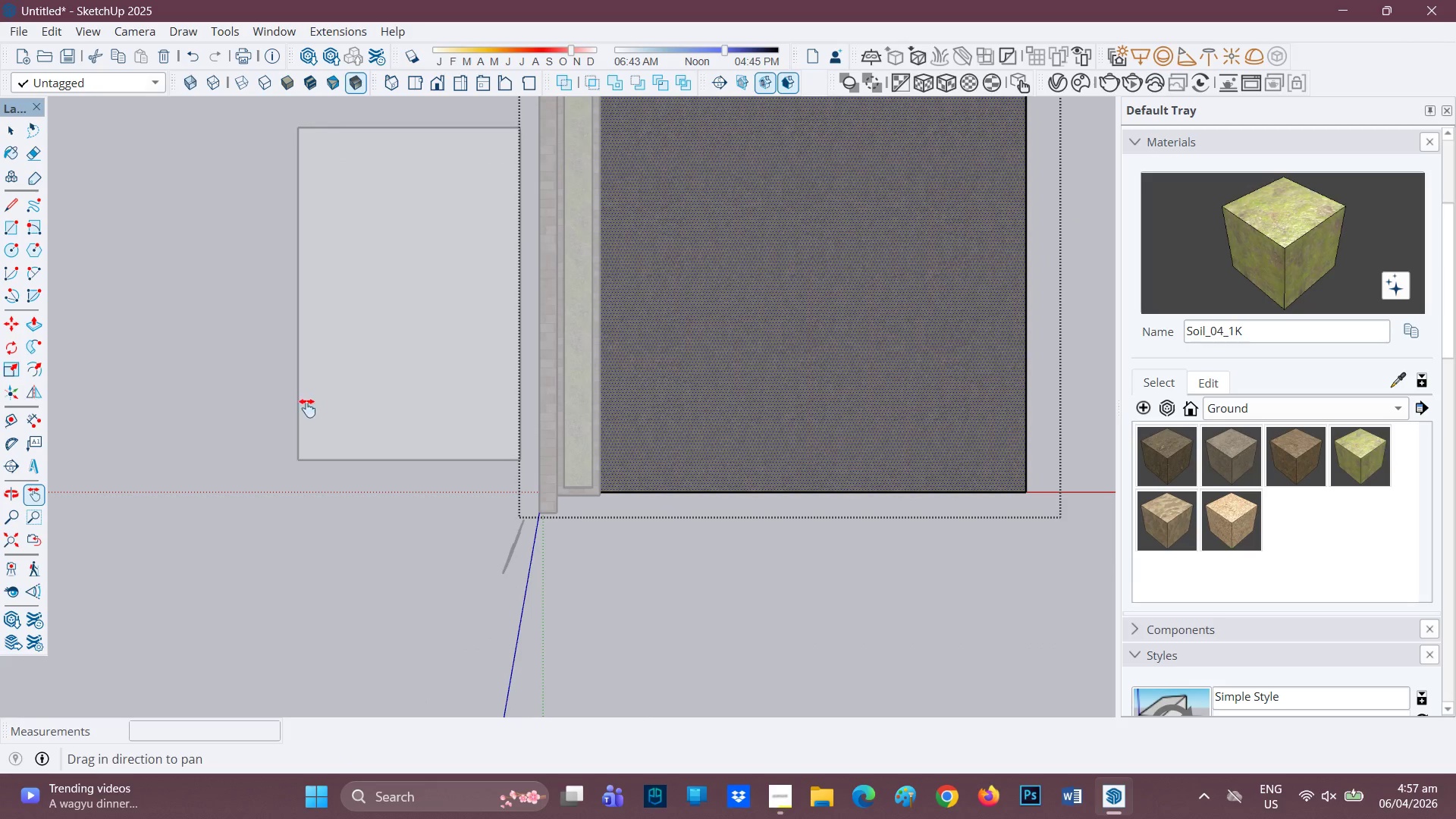 
key(Space)
 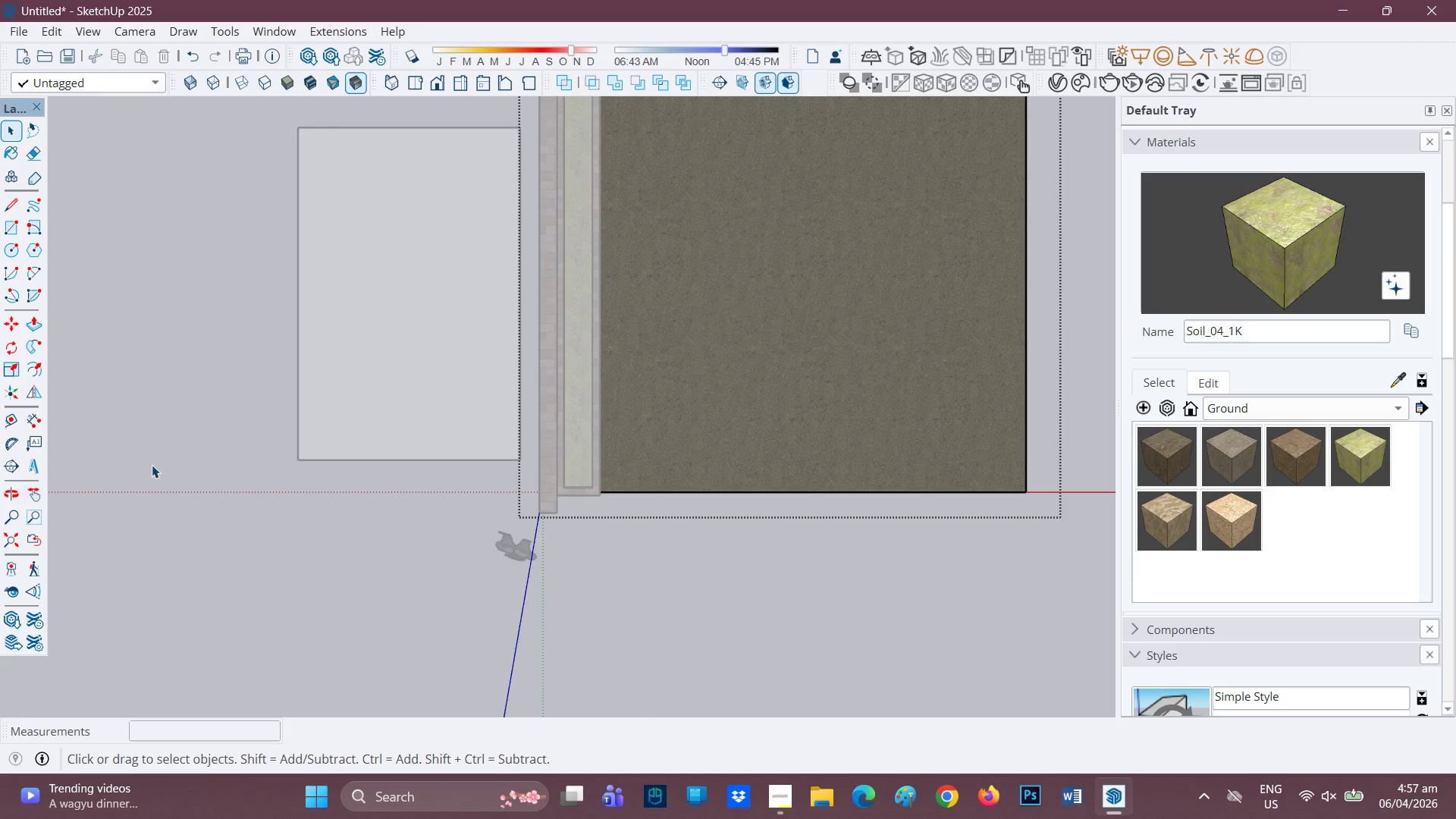 
left_click([151, 465])
 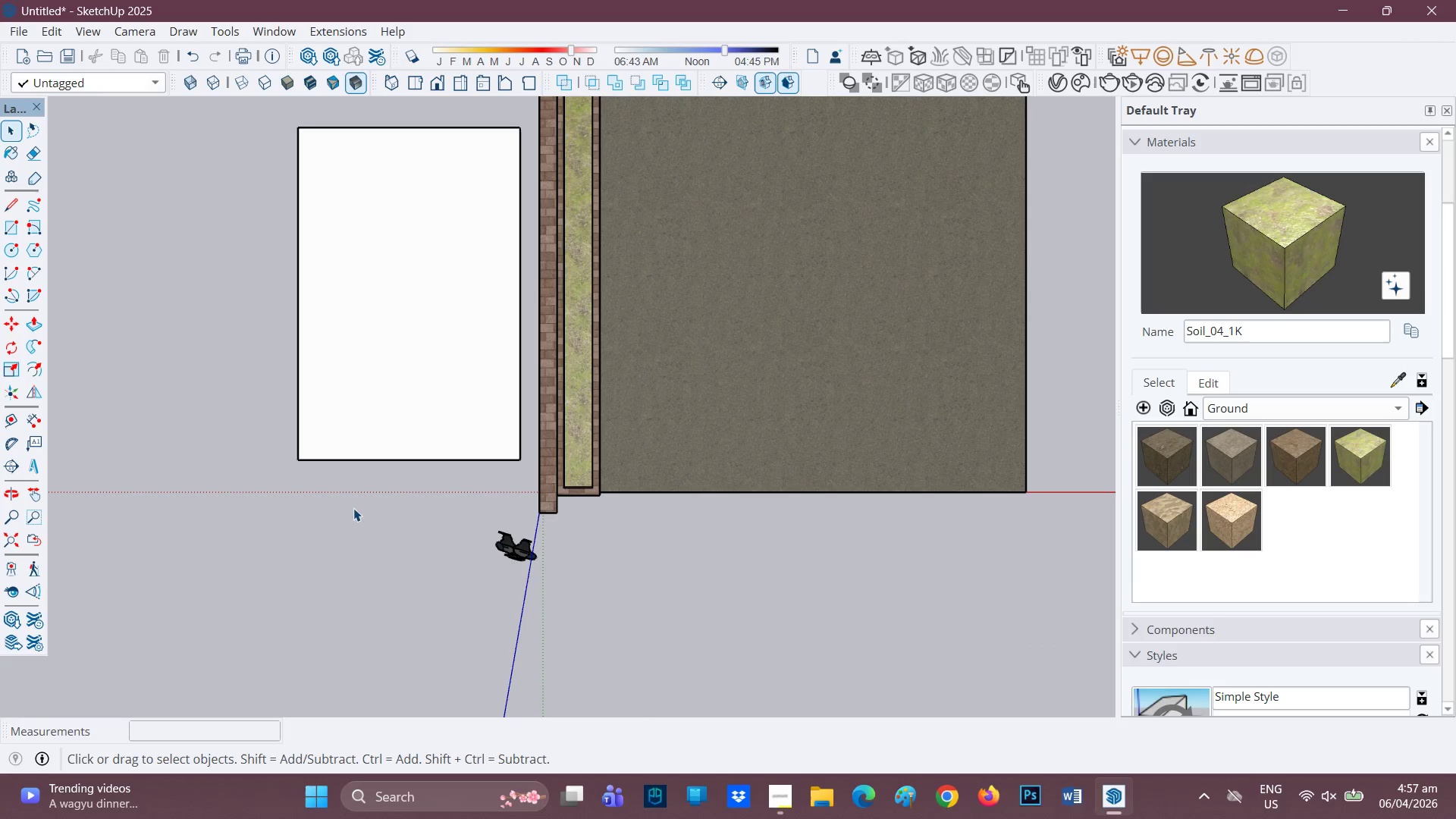 
scroll: coordinate [364, 434], scroll_direction: up, amount: 2.0
 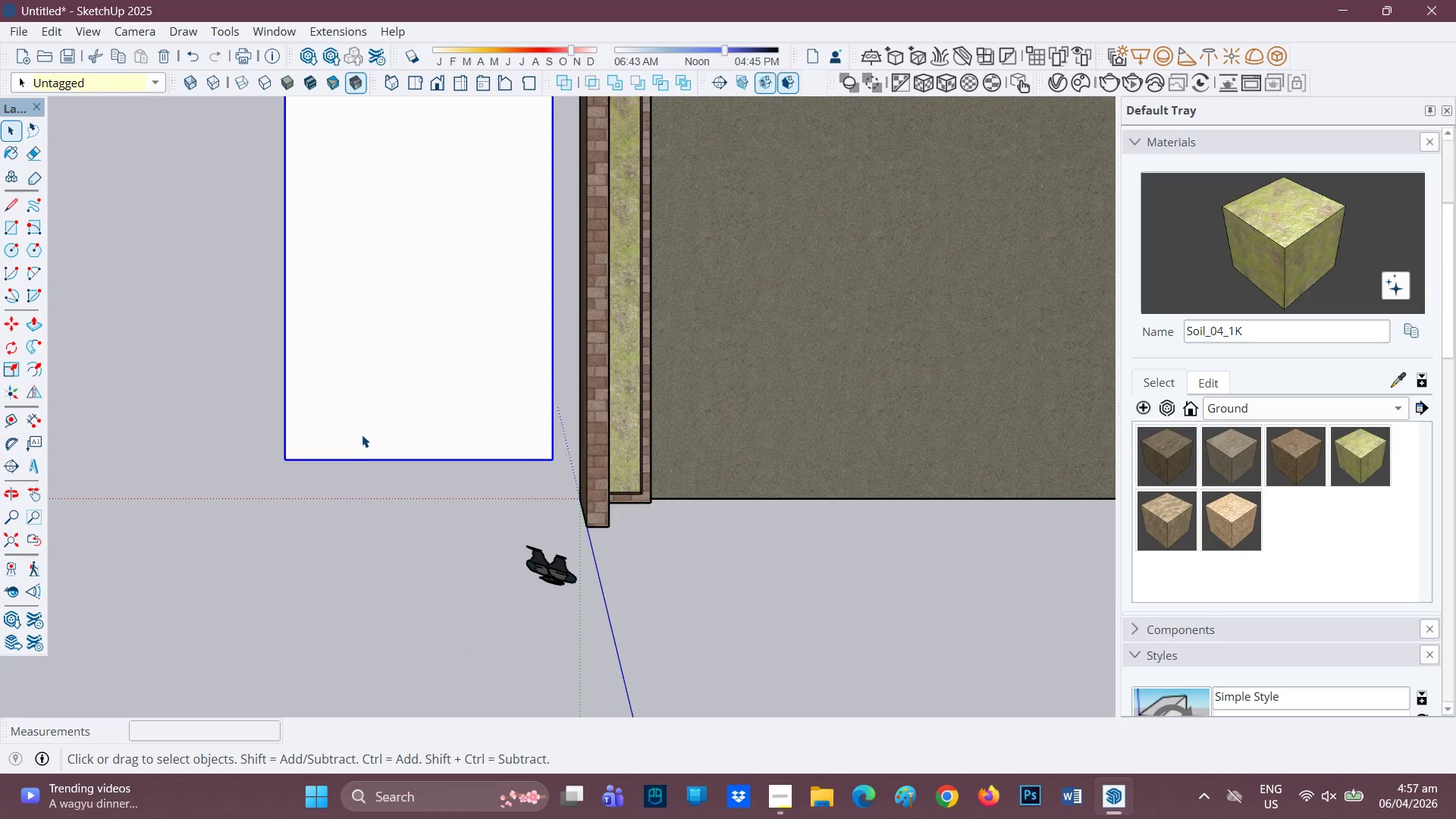 
key(M)
 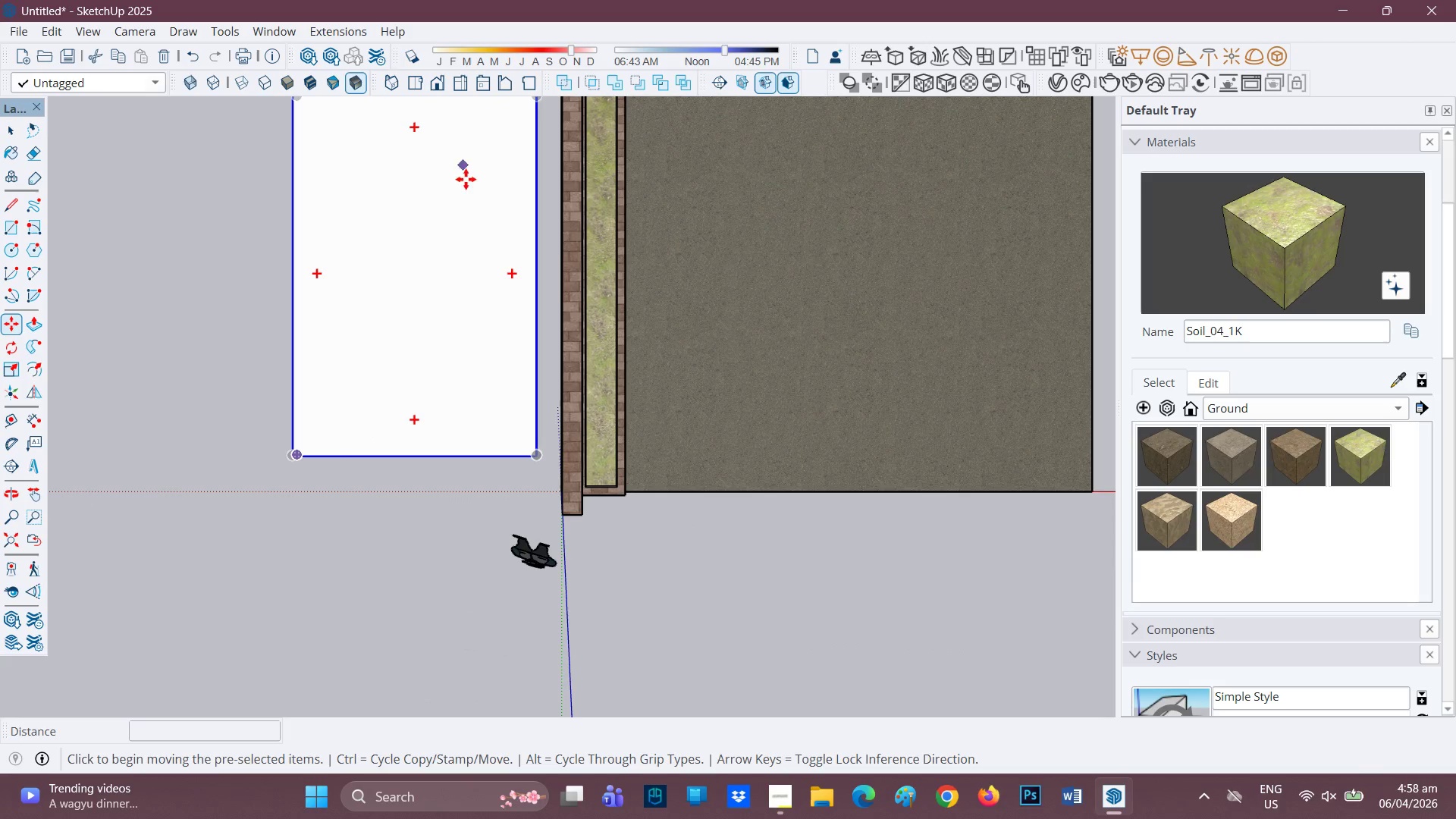 
scroll: coordinate [421, 228], scroll_direction: down, amount: 4.0
 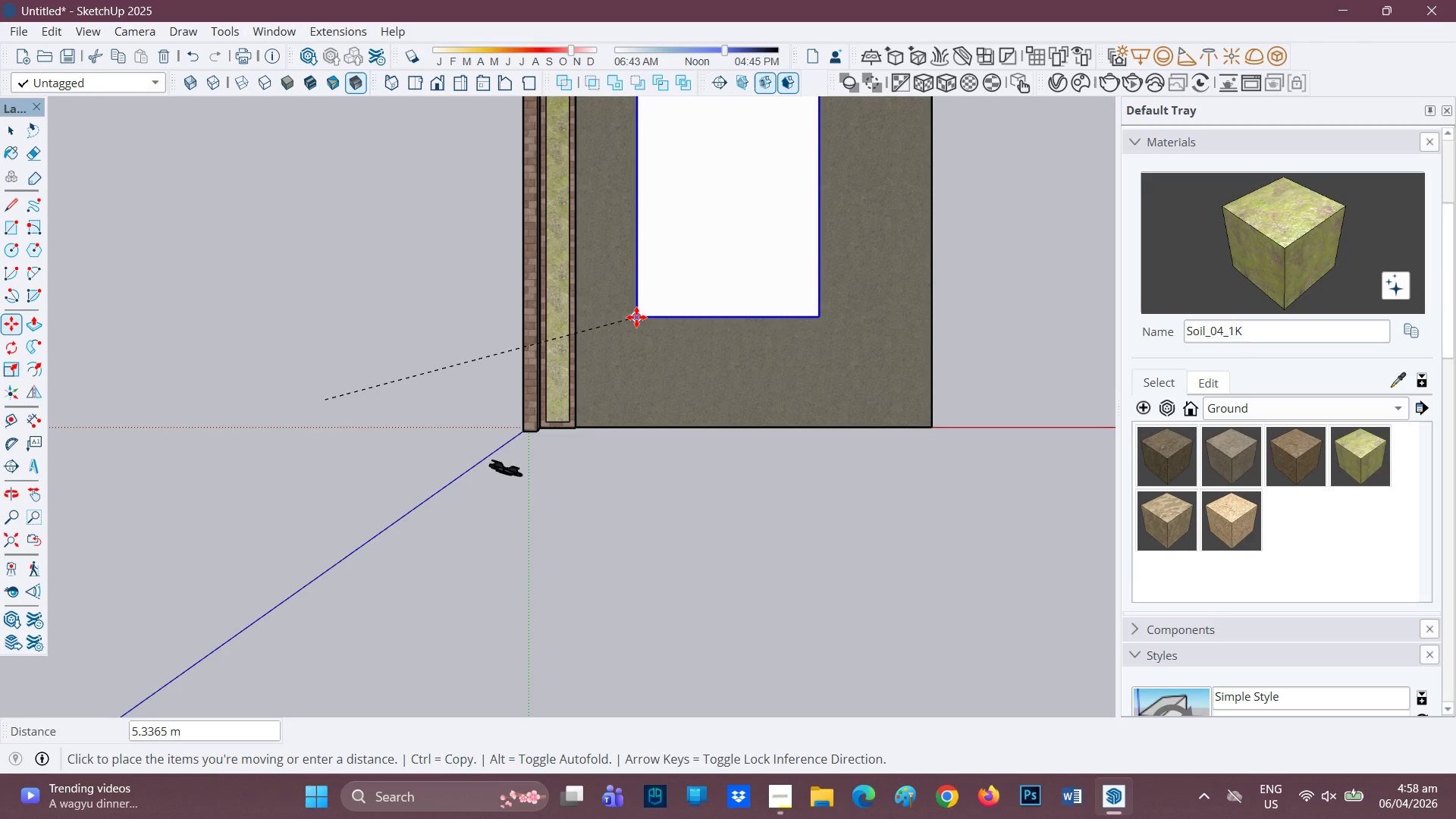 
wait(9.76)
 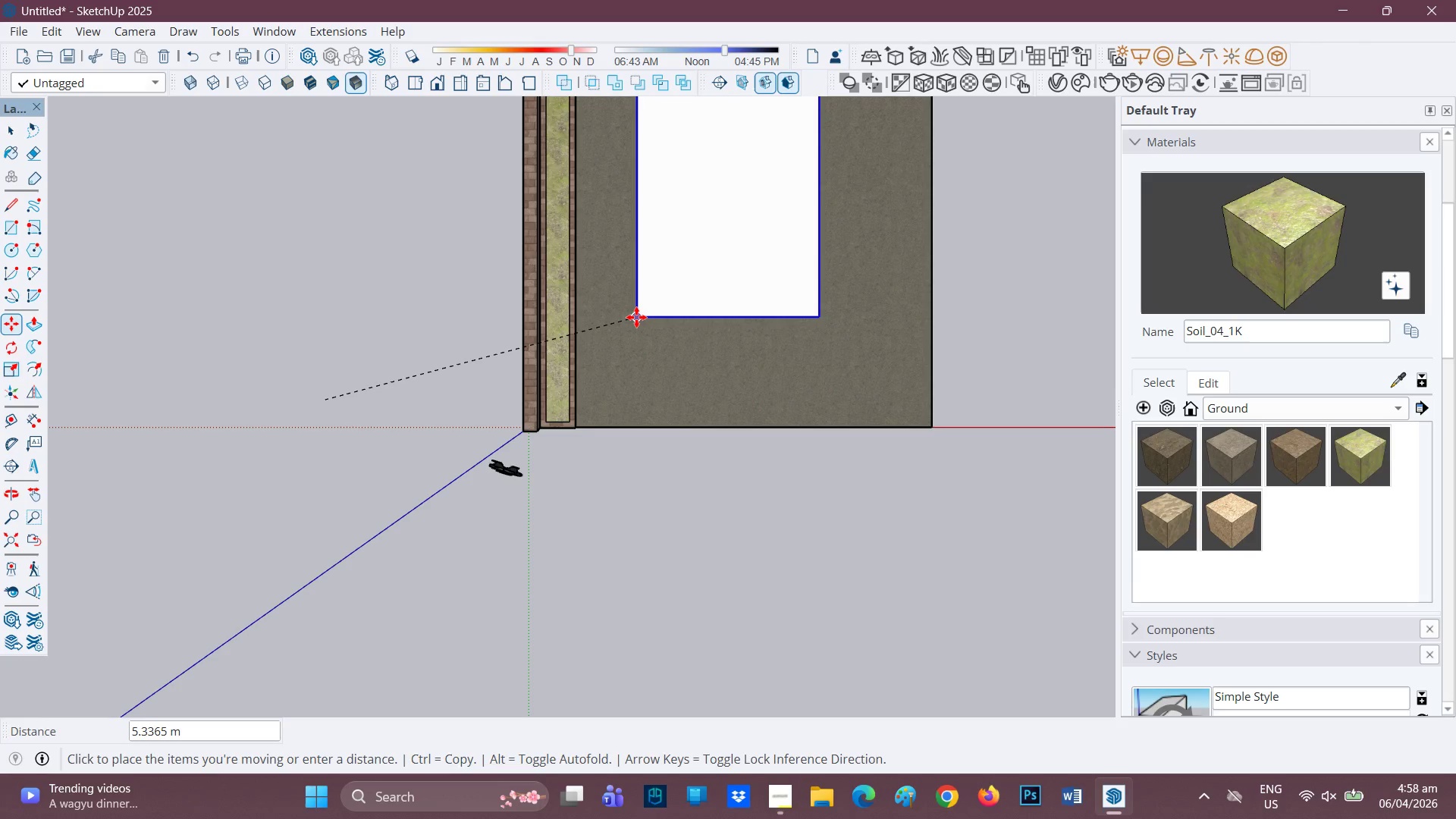 
left_click([654, 318])
 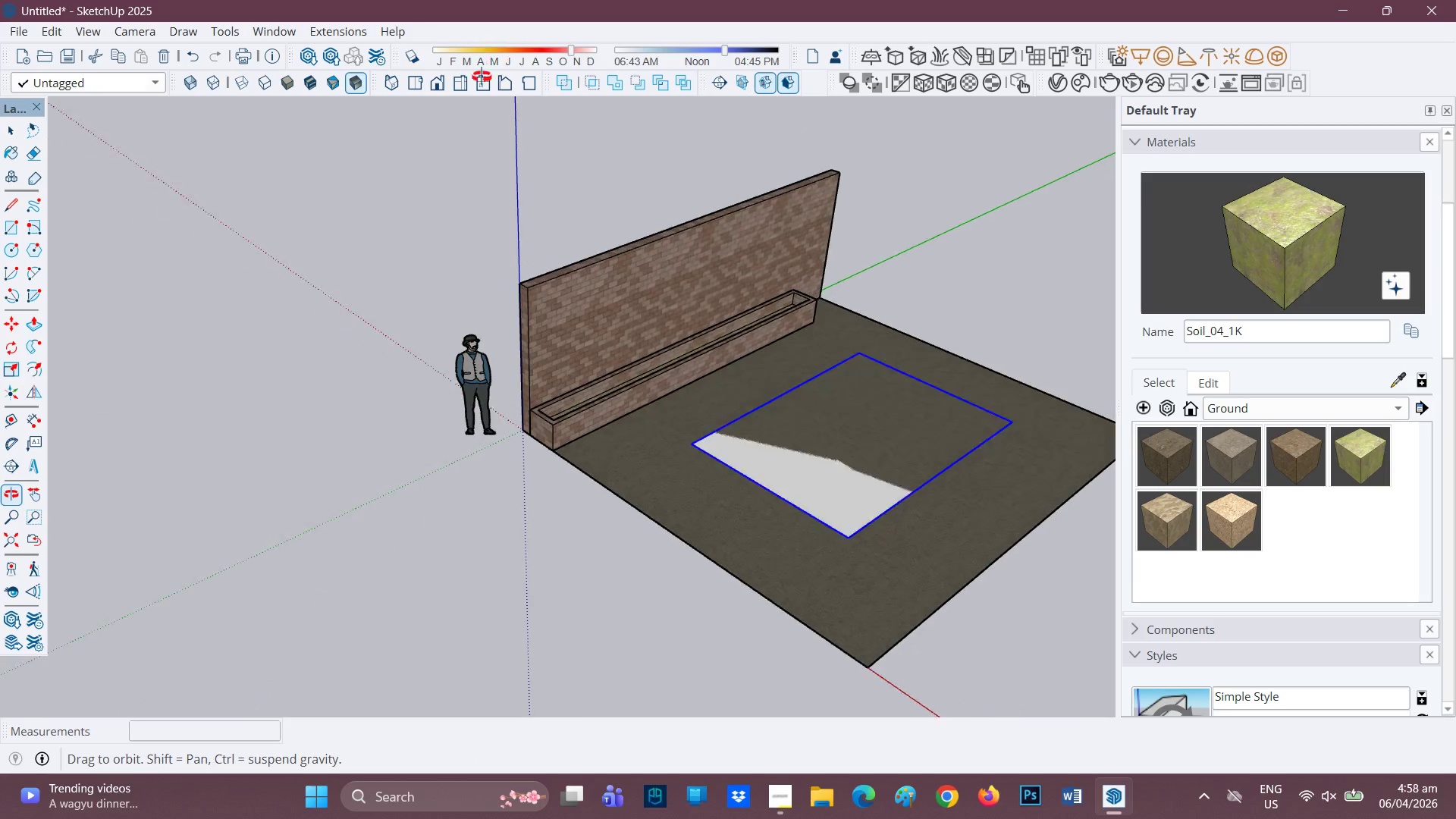 
scroll: coordinate [821, 603], scroll_direction: up, amount: 7.0
 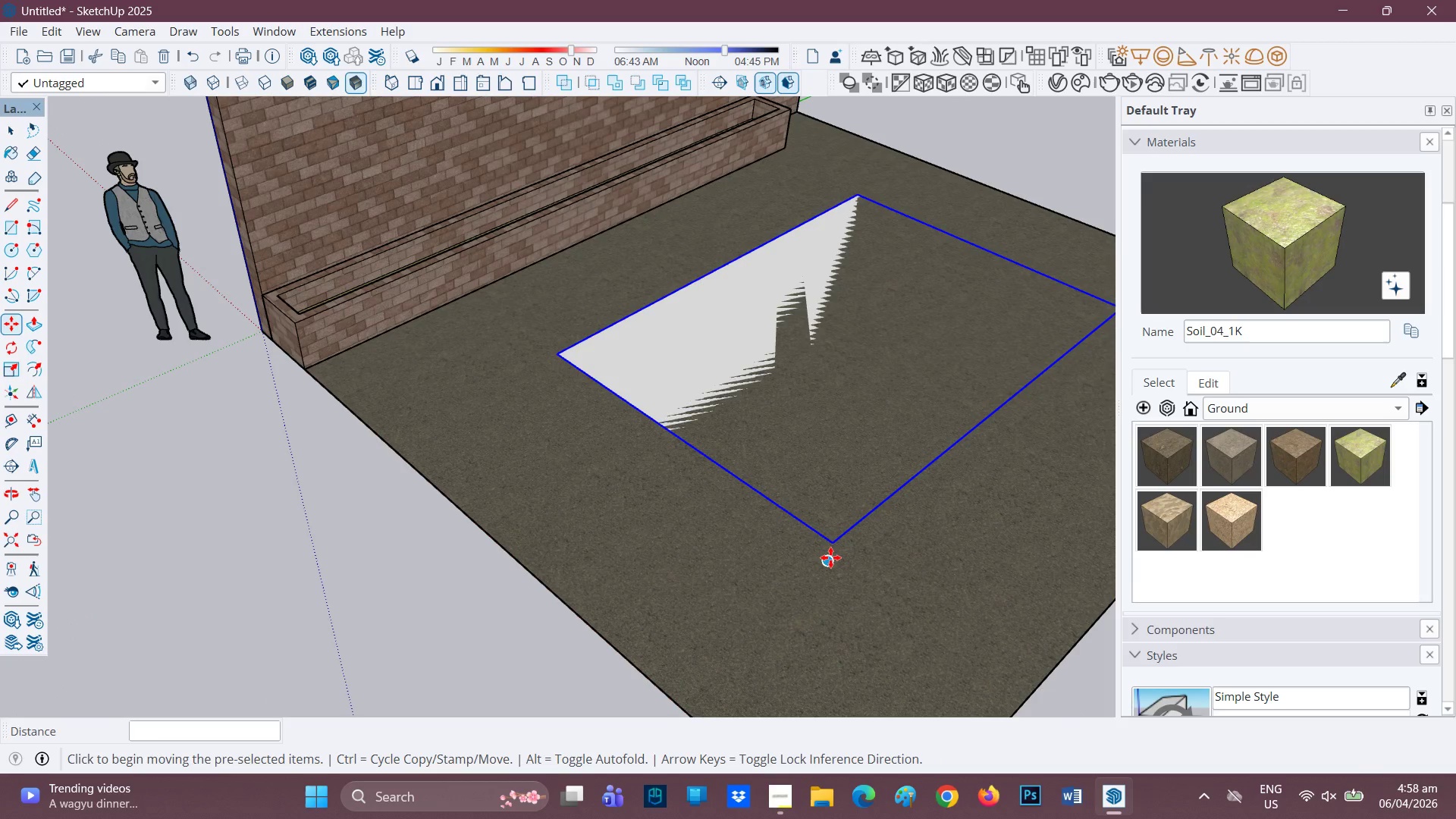 
left_click([830, 557])
 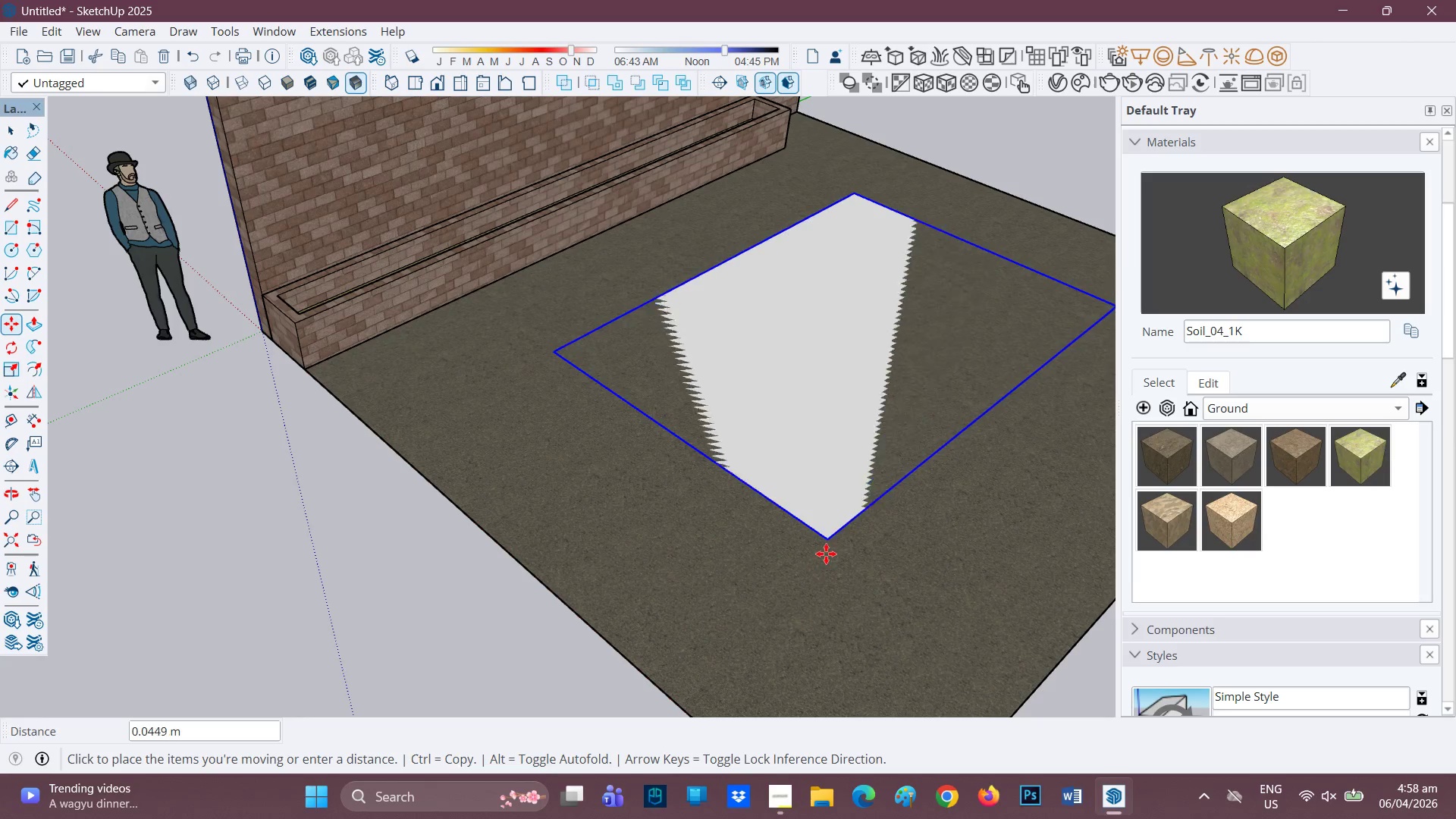 
left_click([833, 543])
 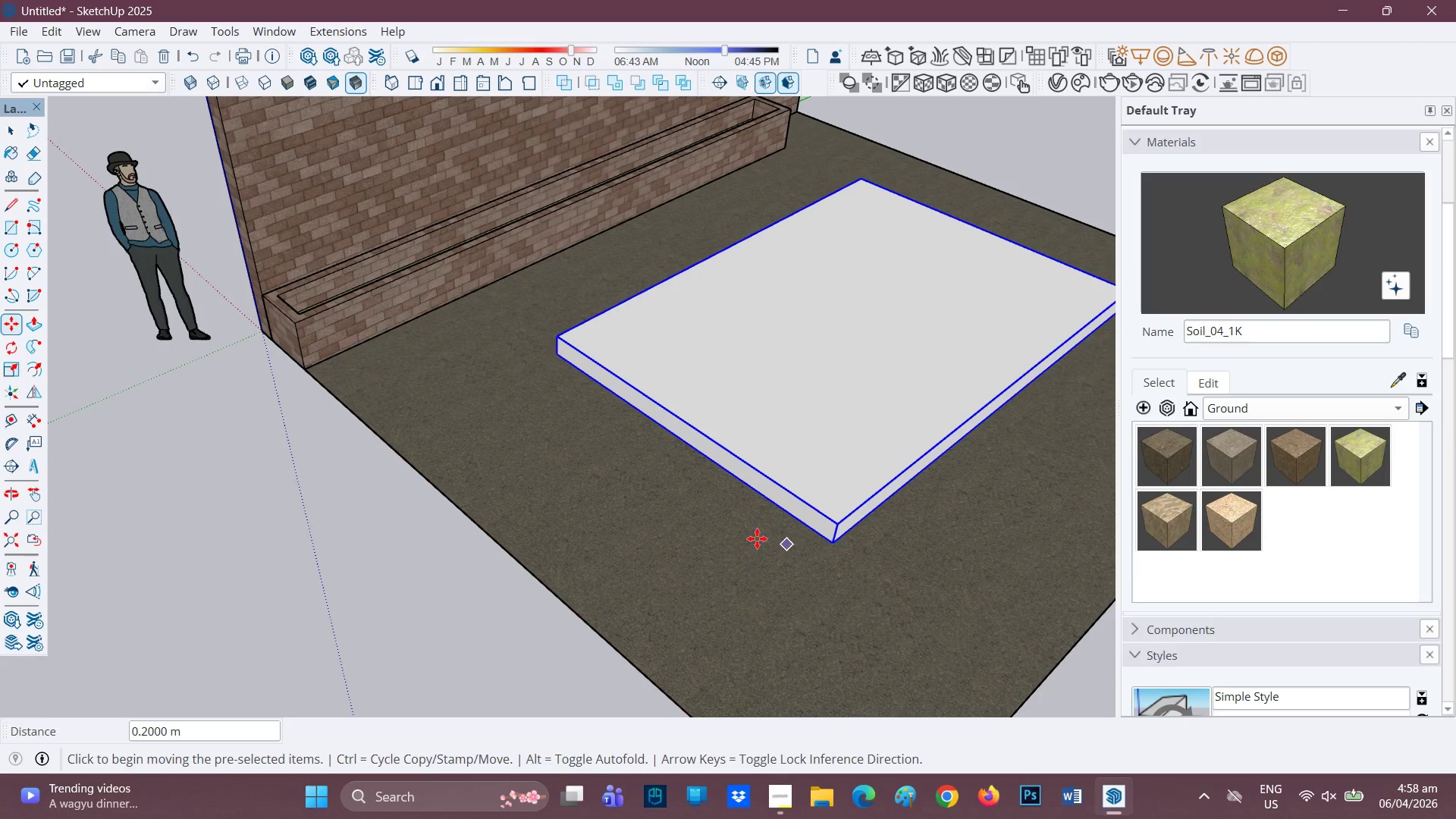 
scroll: coordinate [763, 512], scroll_direction: down, amount: 5.0
 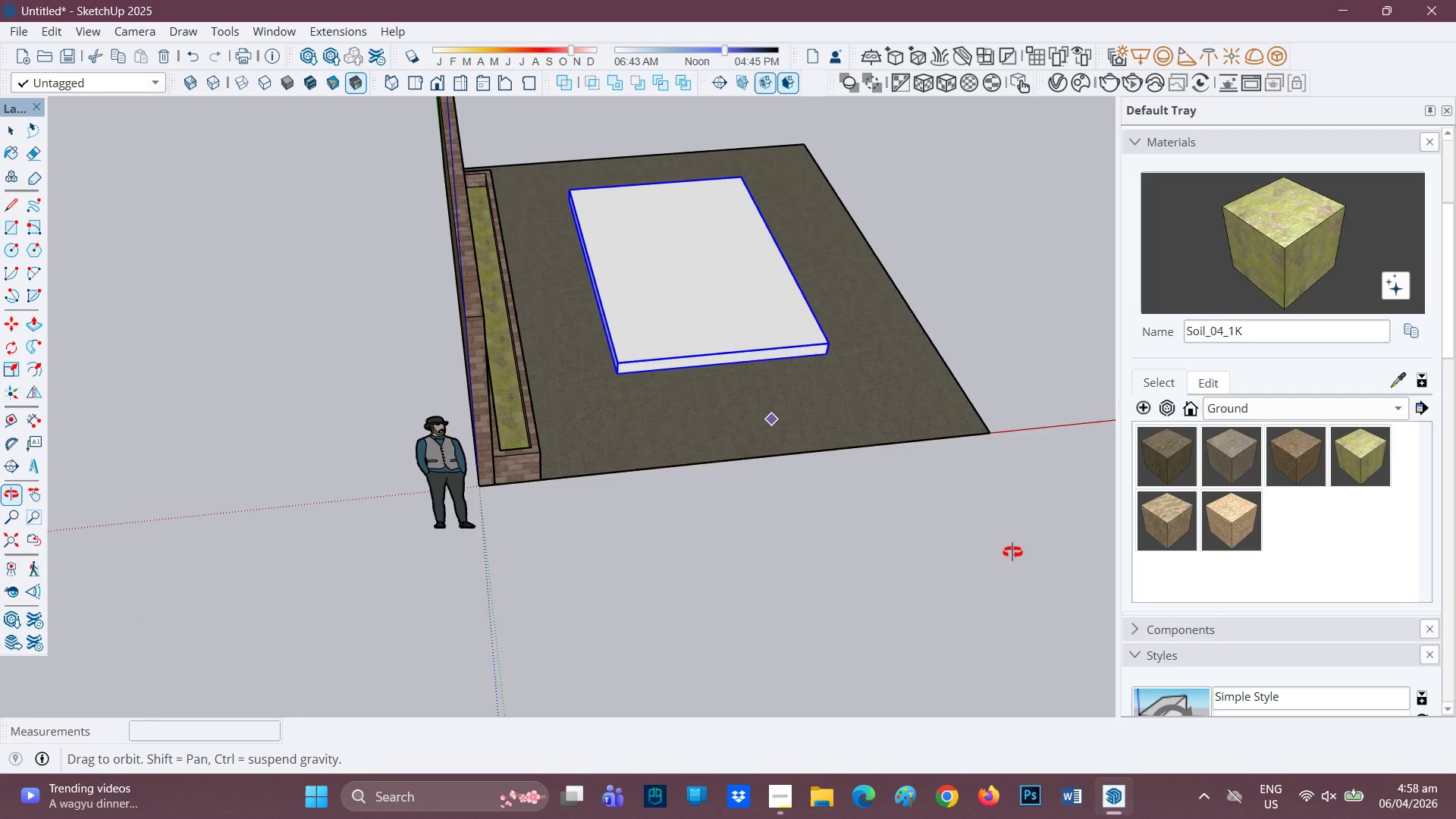 
key(Space)
 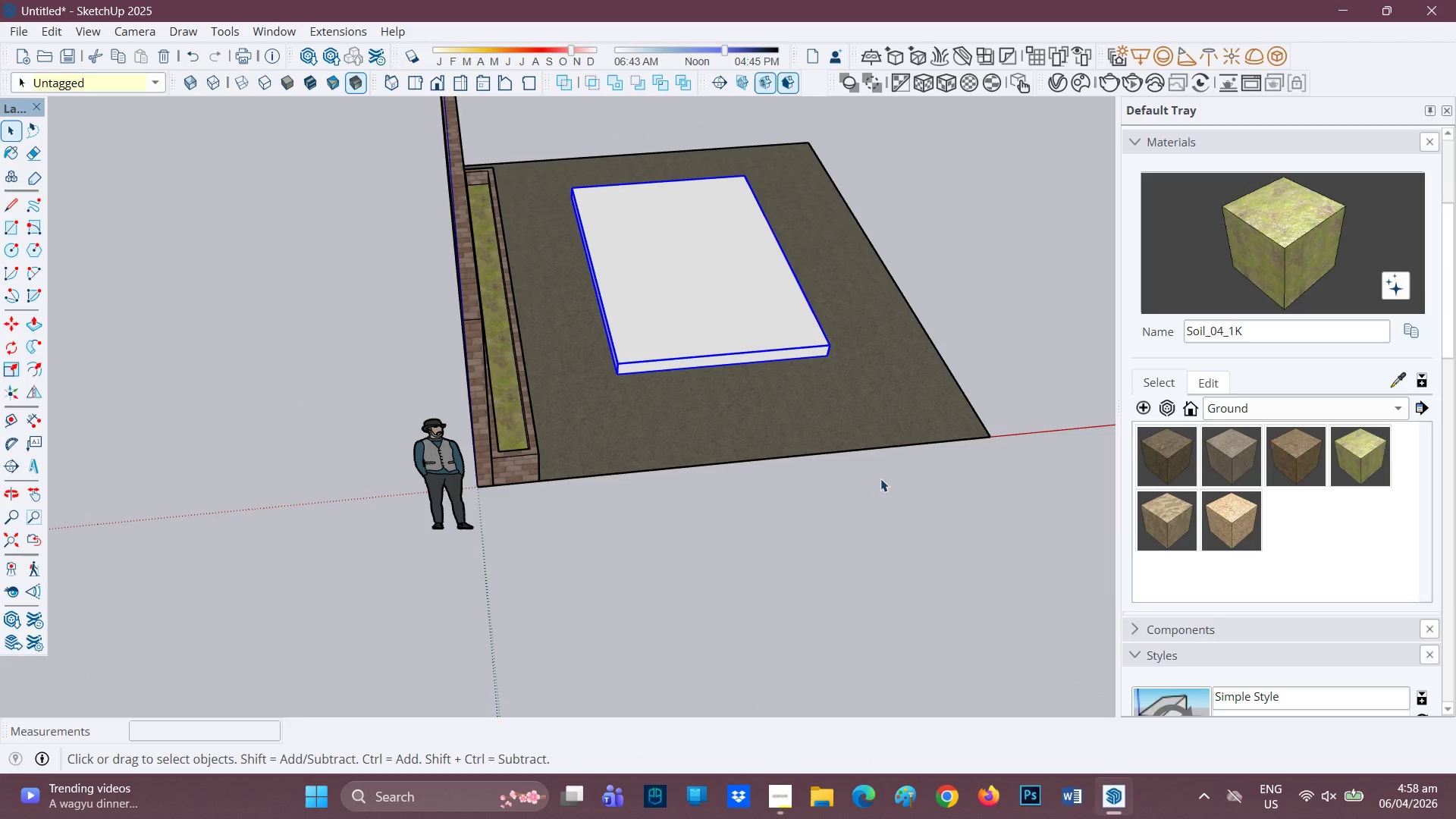 
left_click([860, 486])
 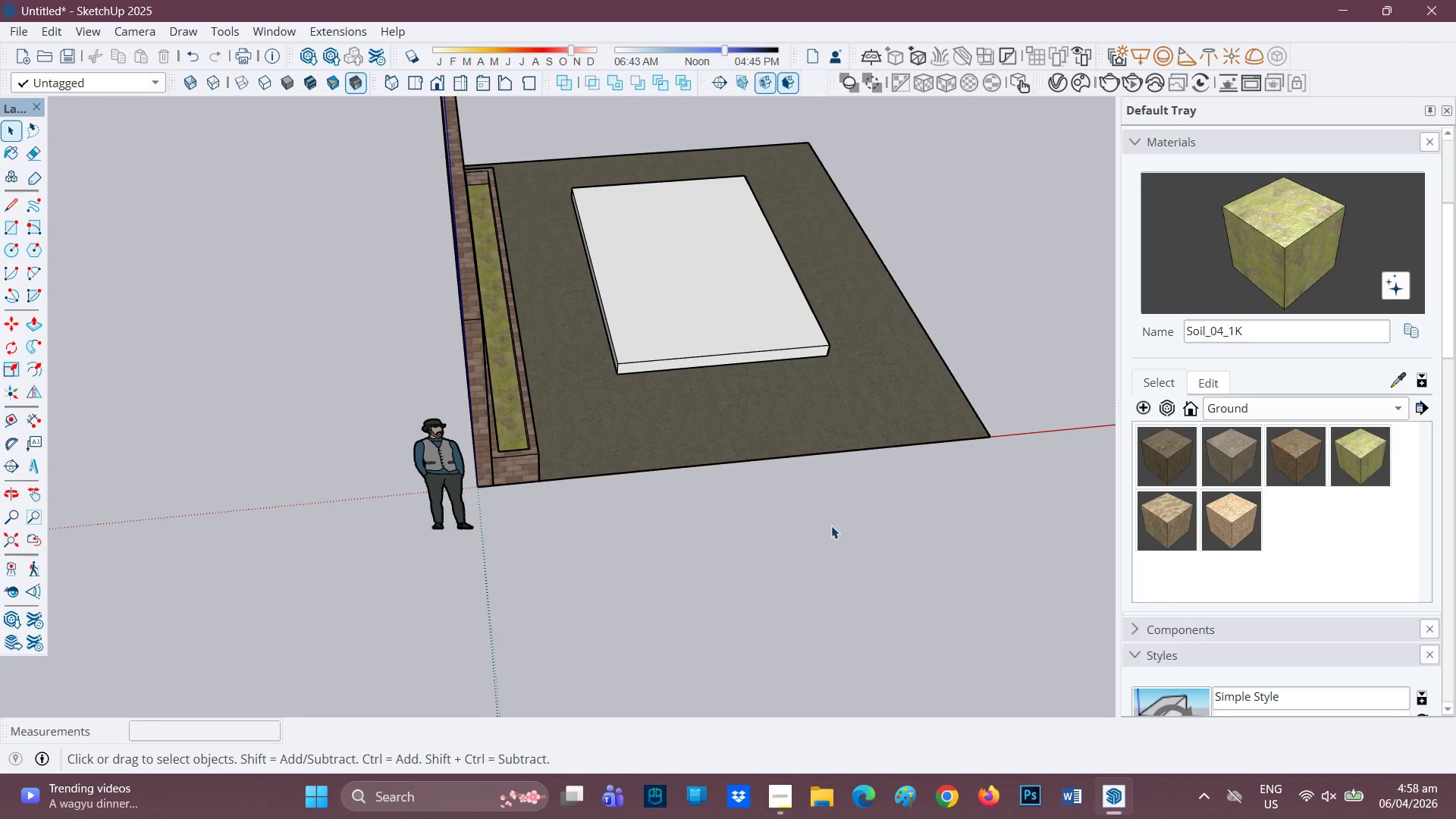 
scroll: coordinate [833, 290], scroll_direction: down, amount: 1.0
 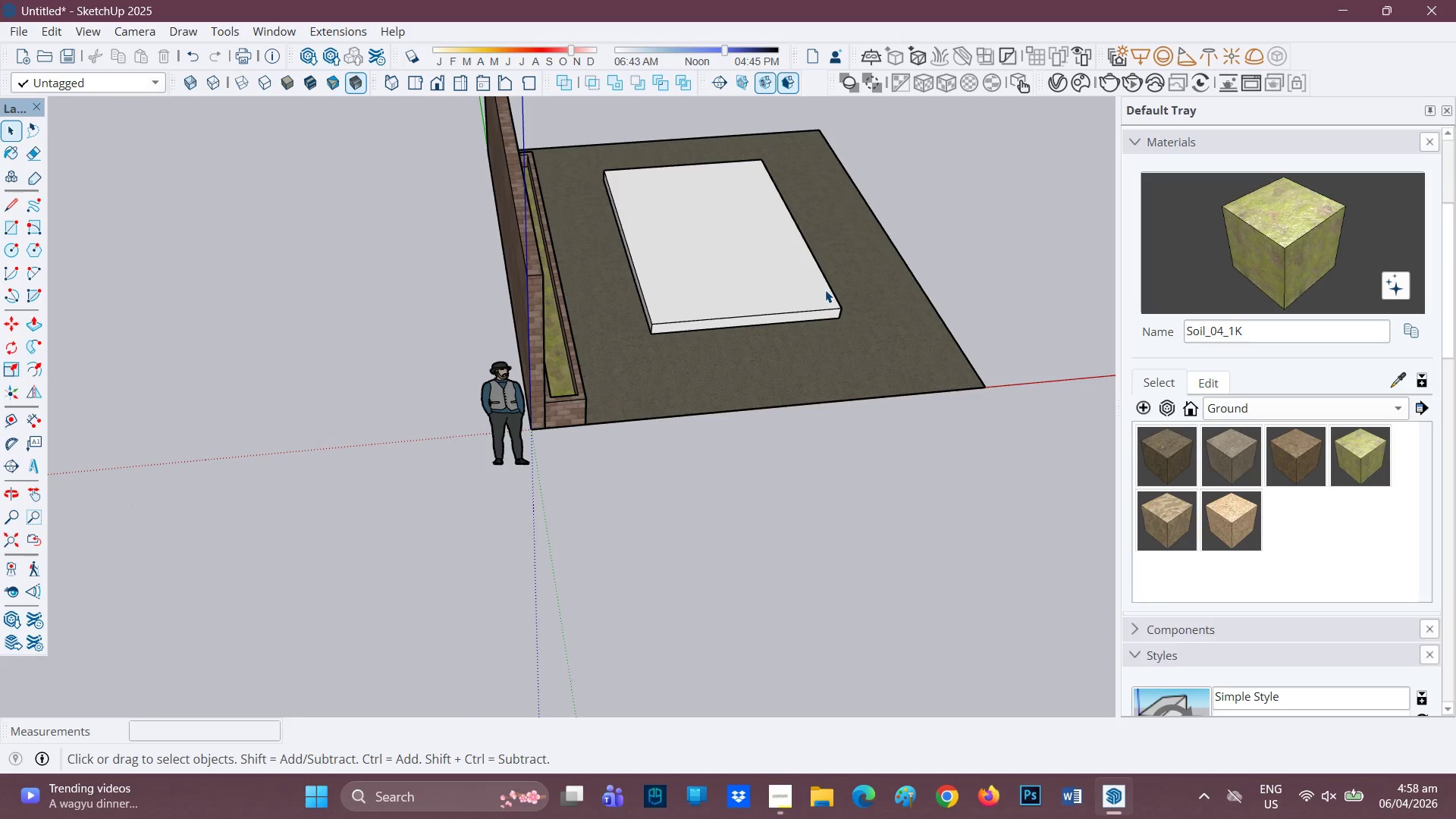 
key(H)
 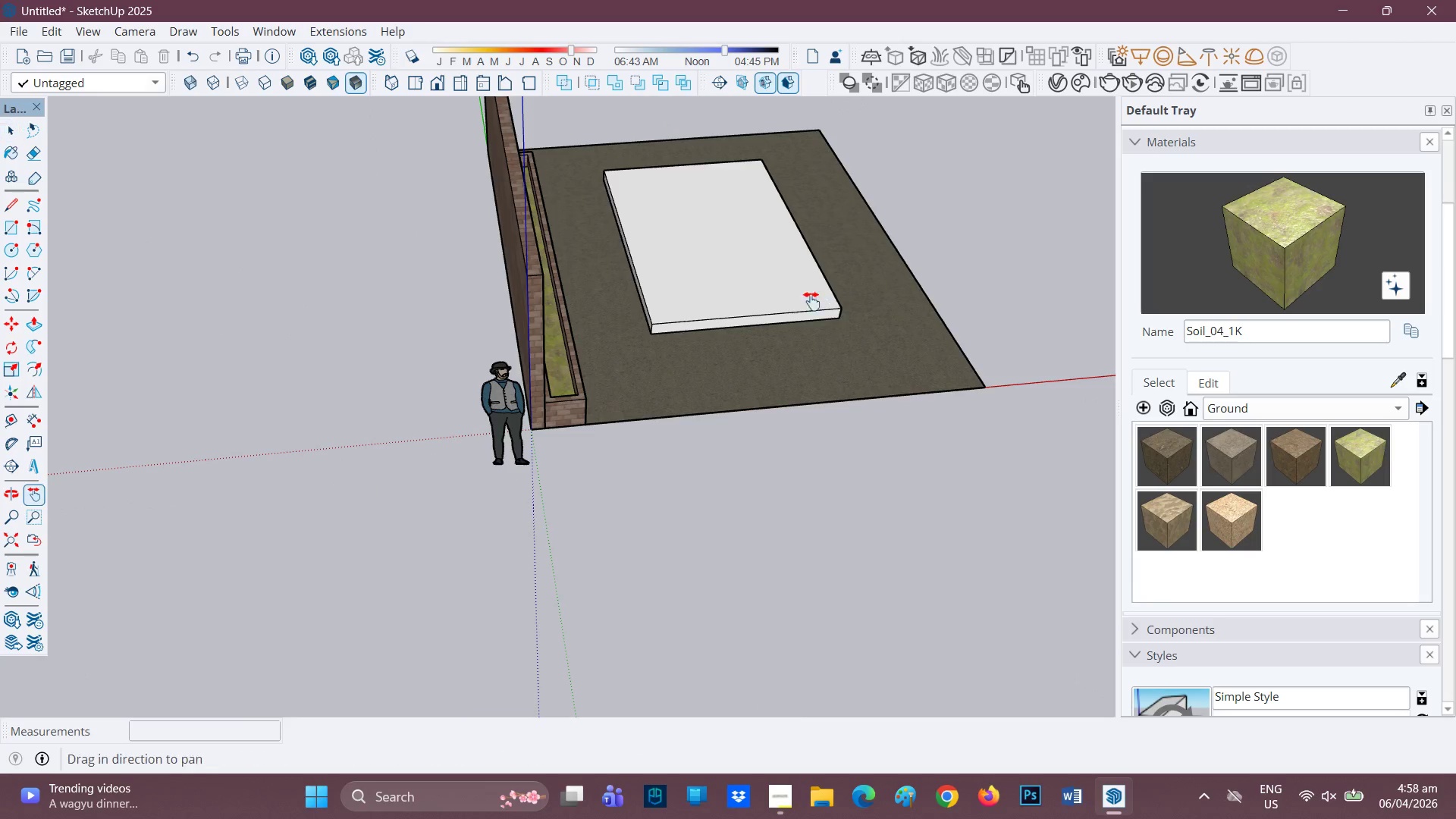 
left_click_drag(start_coordinate=[806, 312], to_coordinate=[546, 491])
 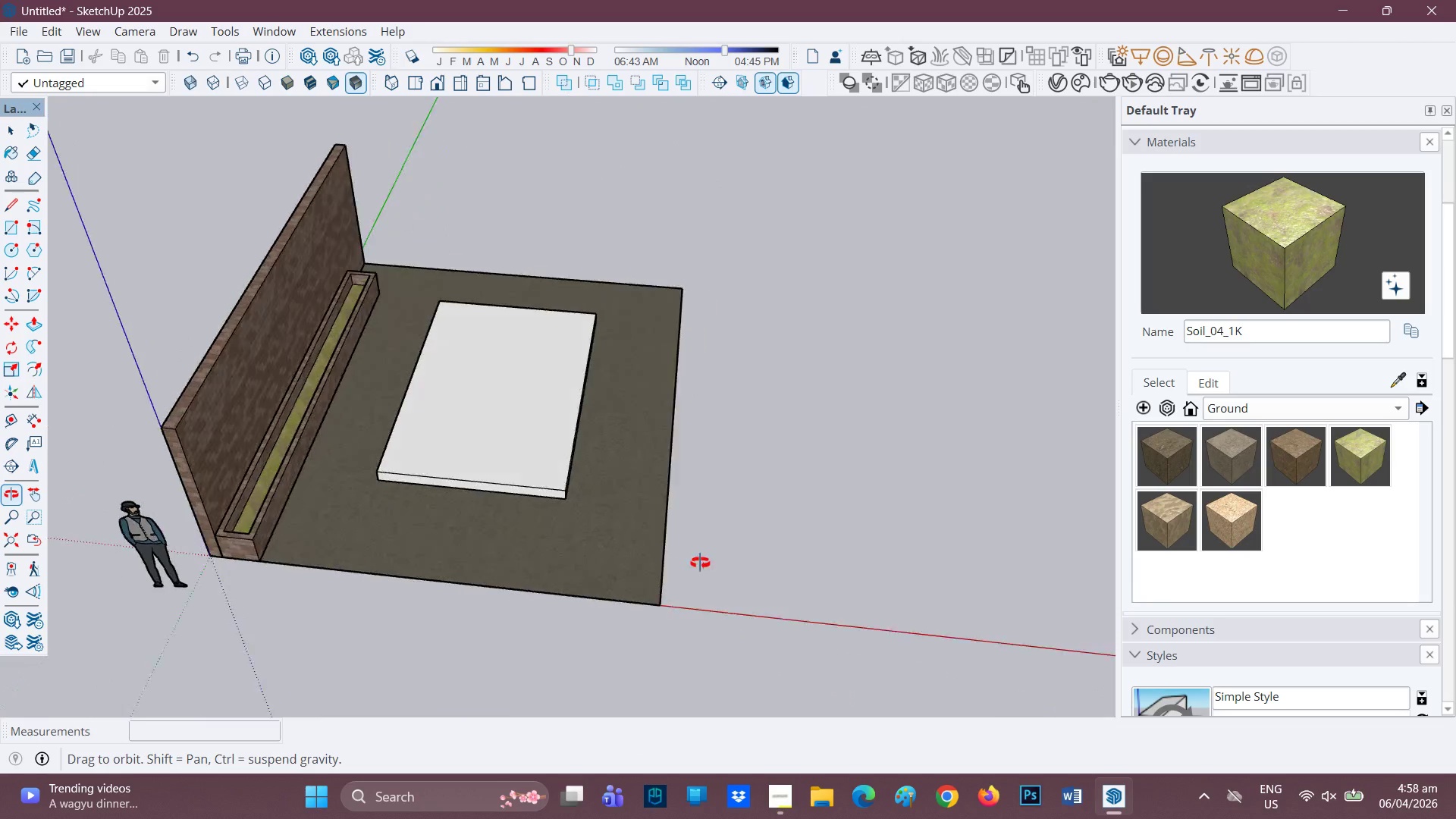 
scroll: coordinate [529, 422], scroll_direction: up, amount: 4.0
 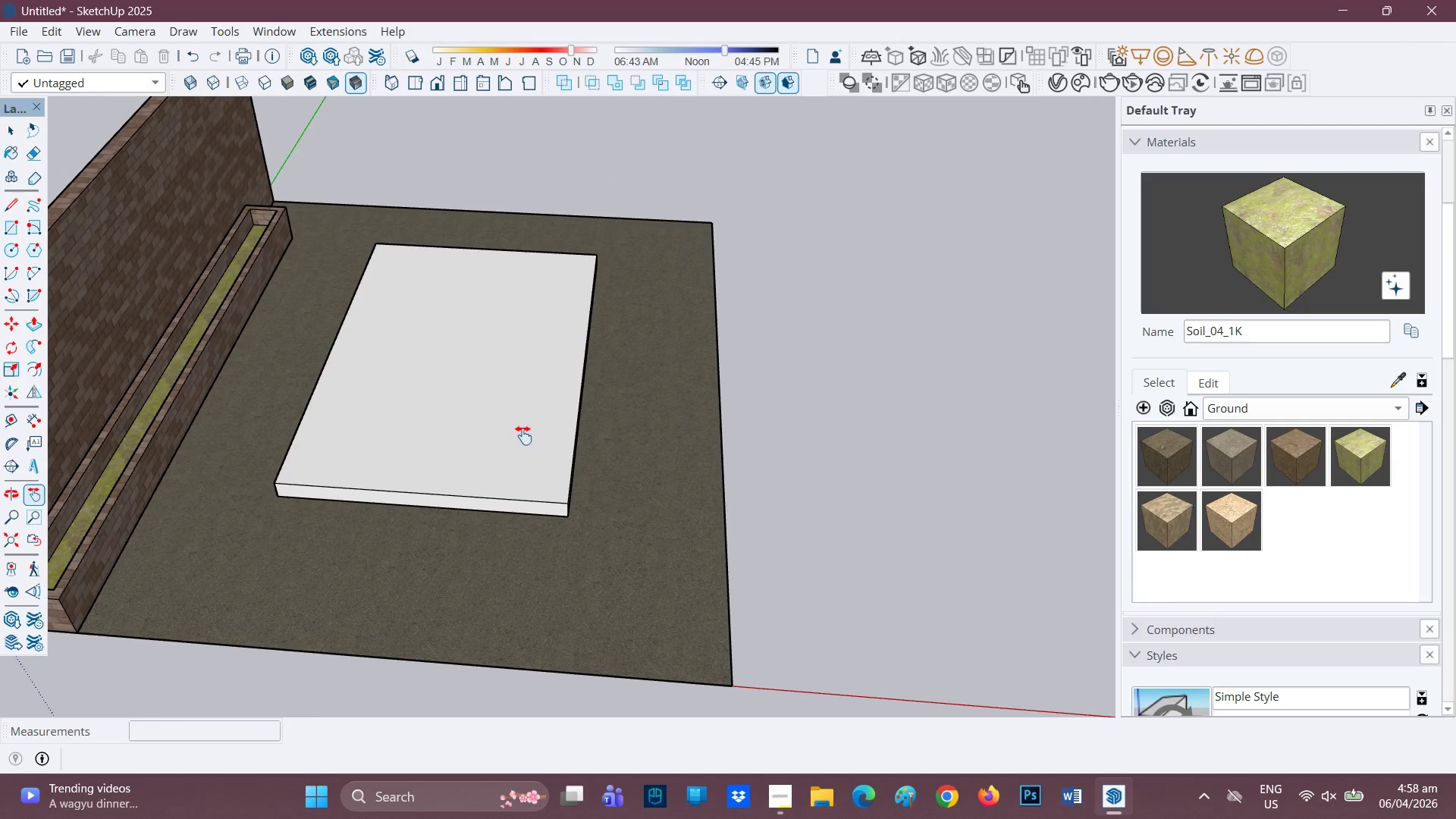 
key(H)
 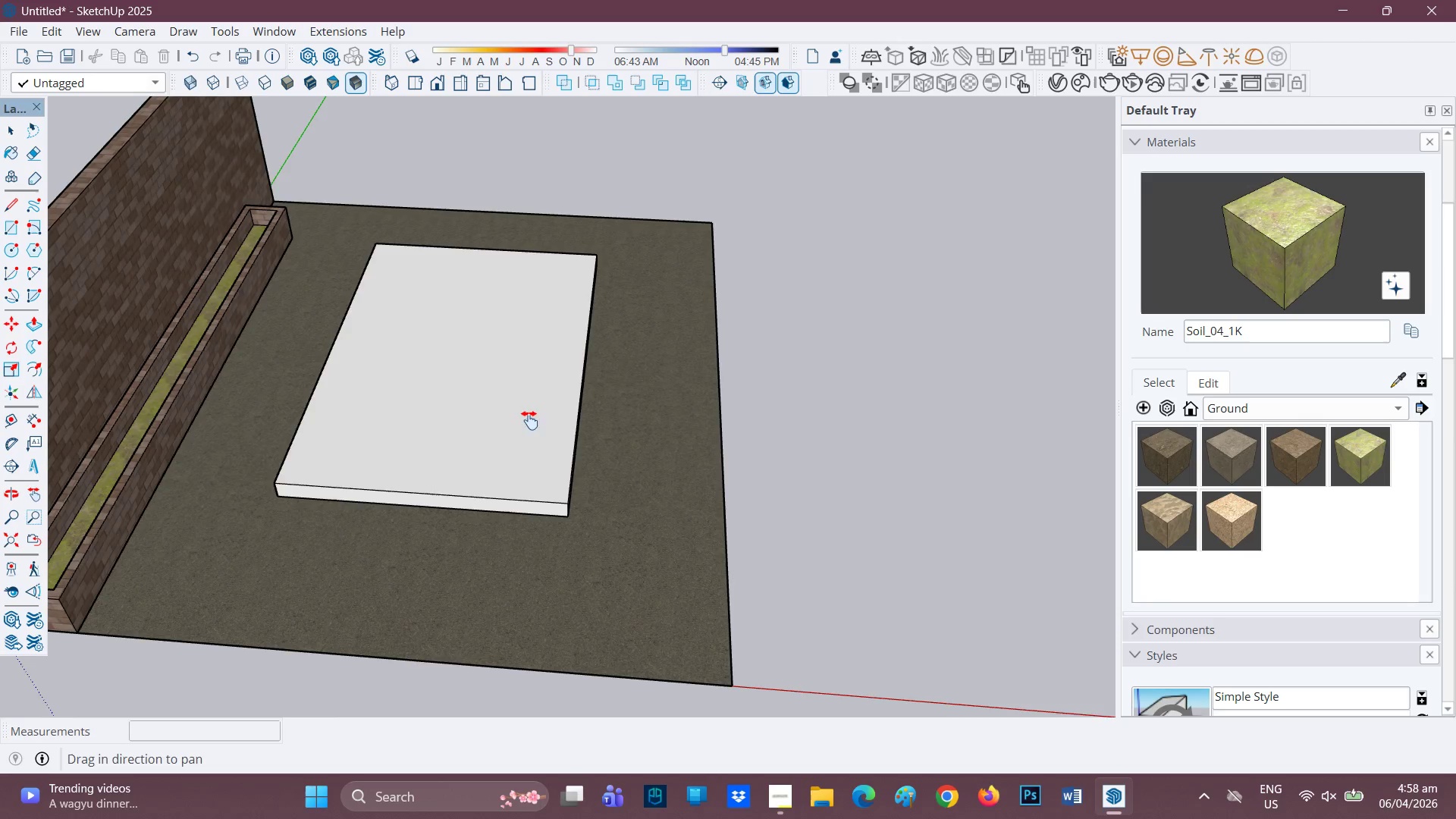 
left_click_drag(start_coordinate=[533, 420], to_coordinate=[663, 452])
 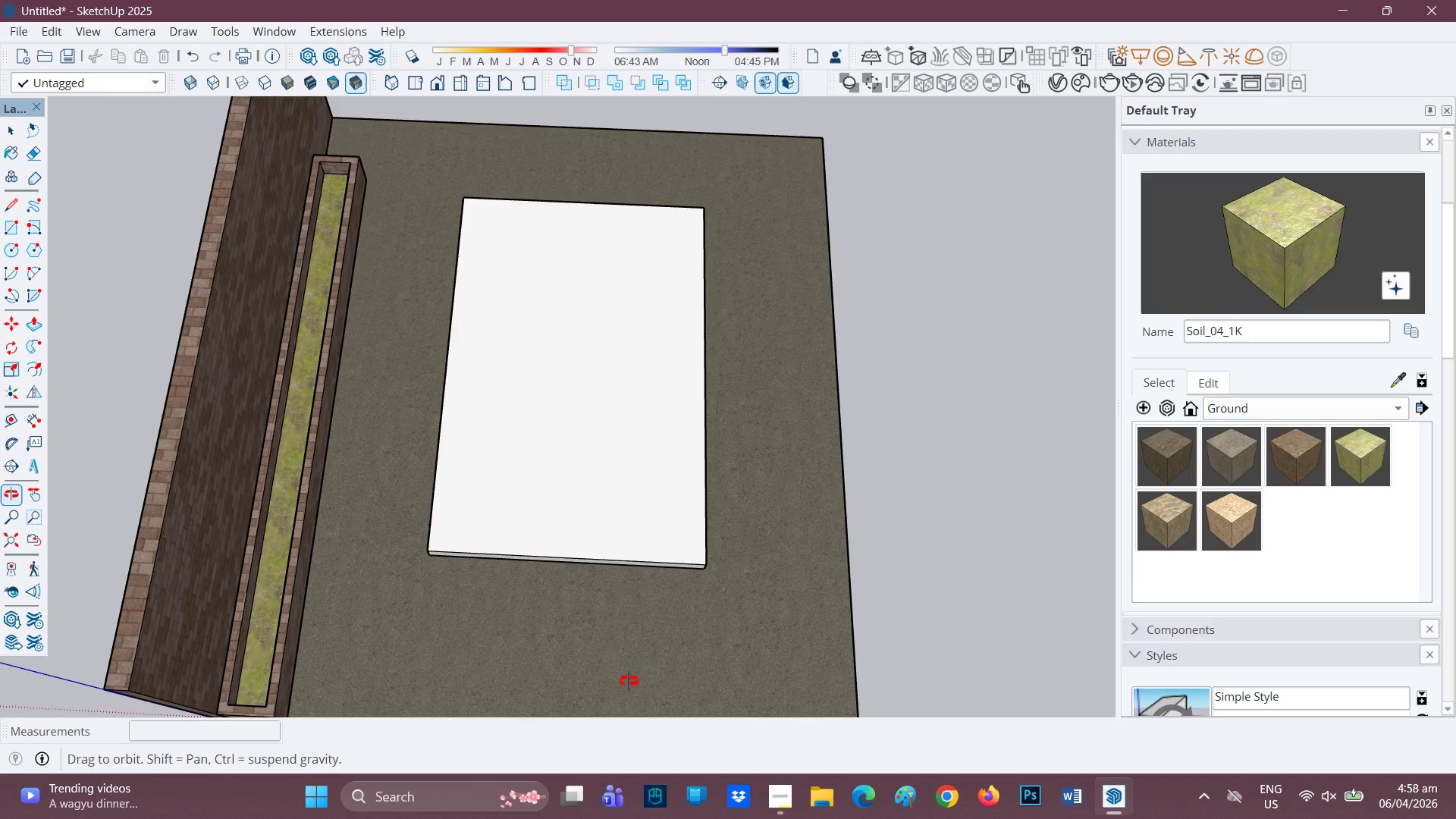 
scroll: coordinate [646, 673], scroll_direction: up, amount: 1.0
 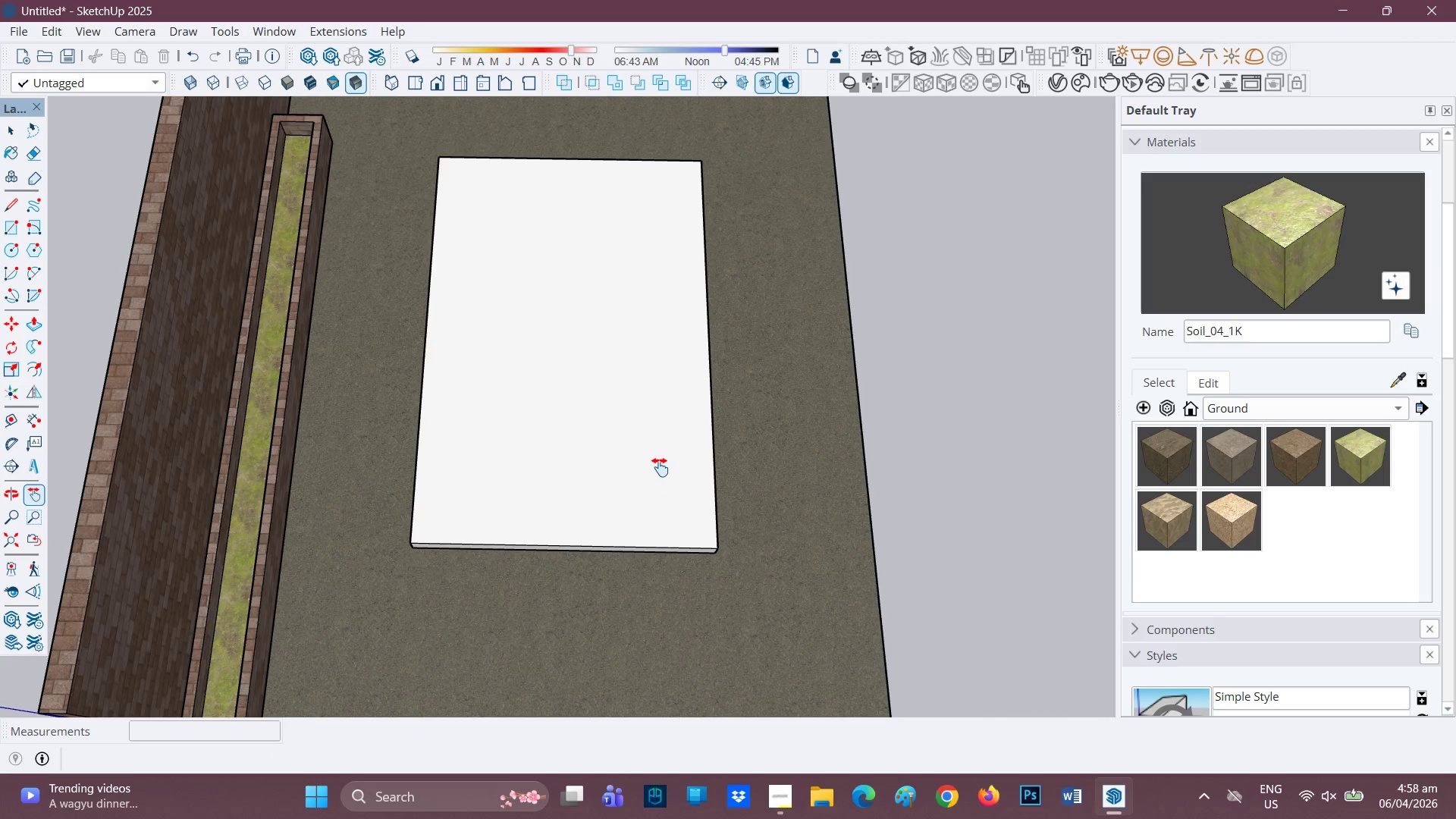 
wait(10.1)
 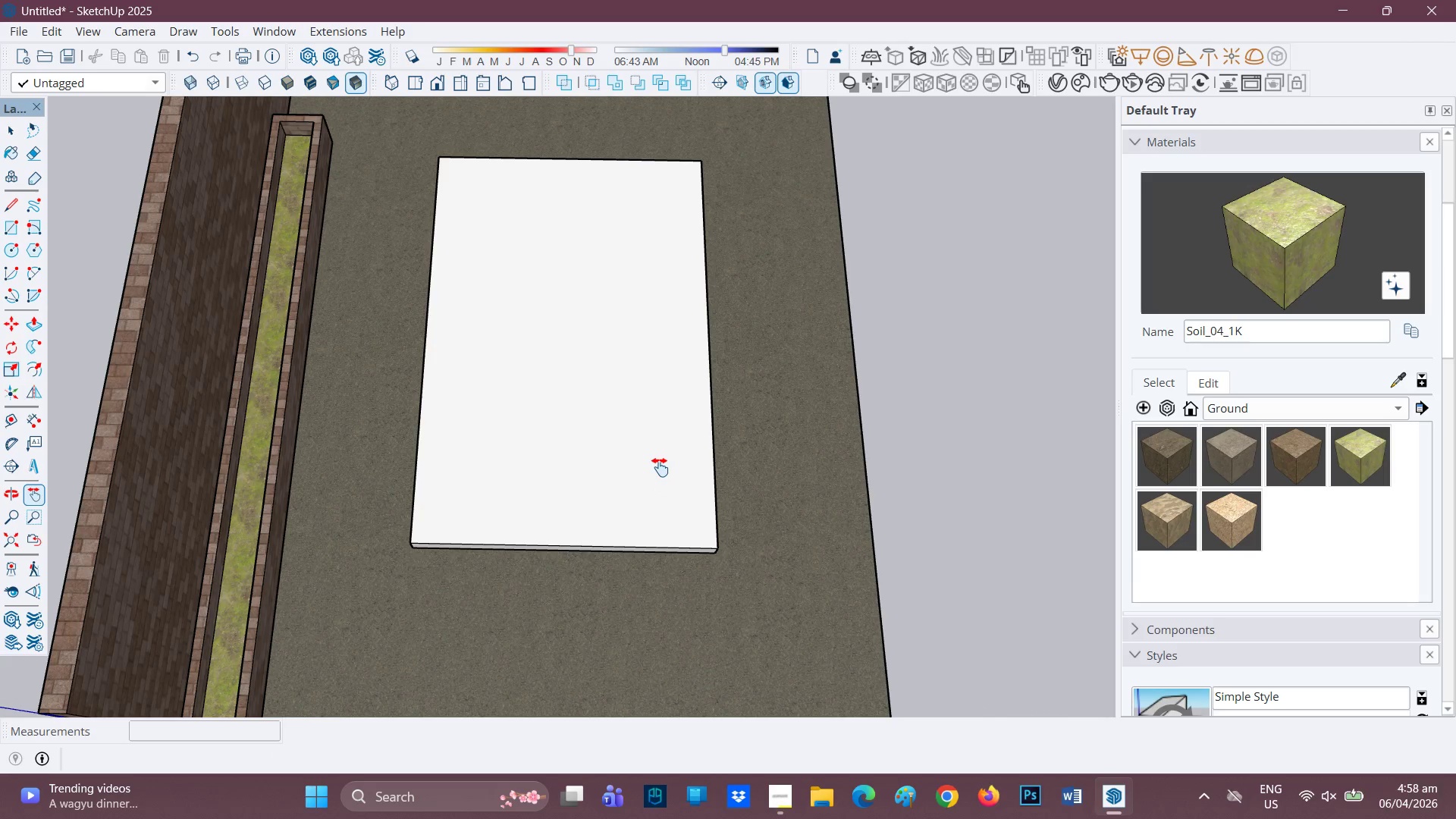 
scroll: coordinate [533, 406], scroll_direction: up, amount: 5.0
 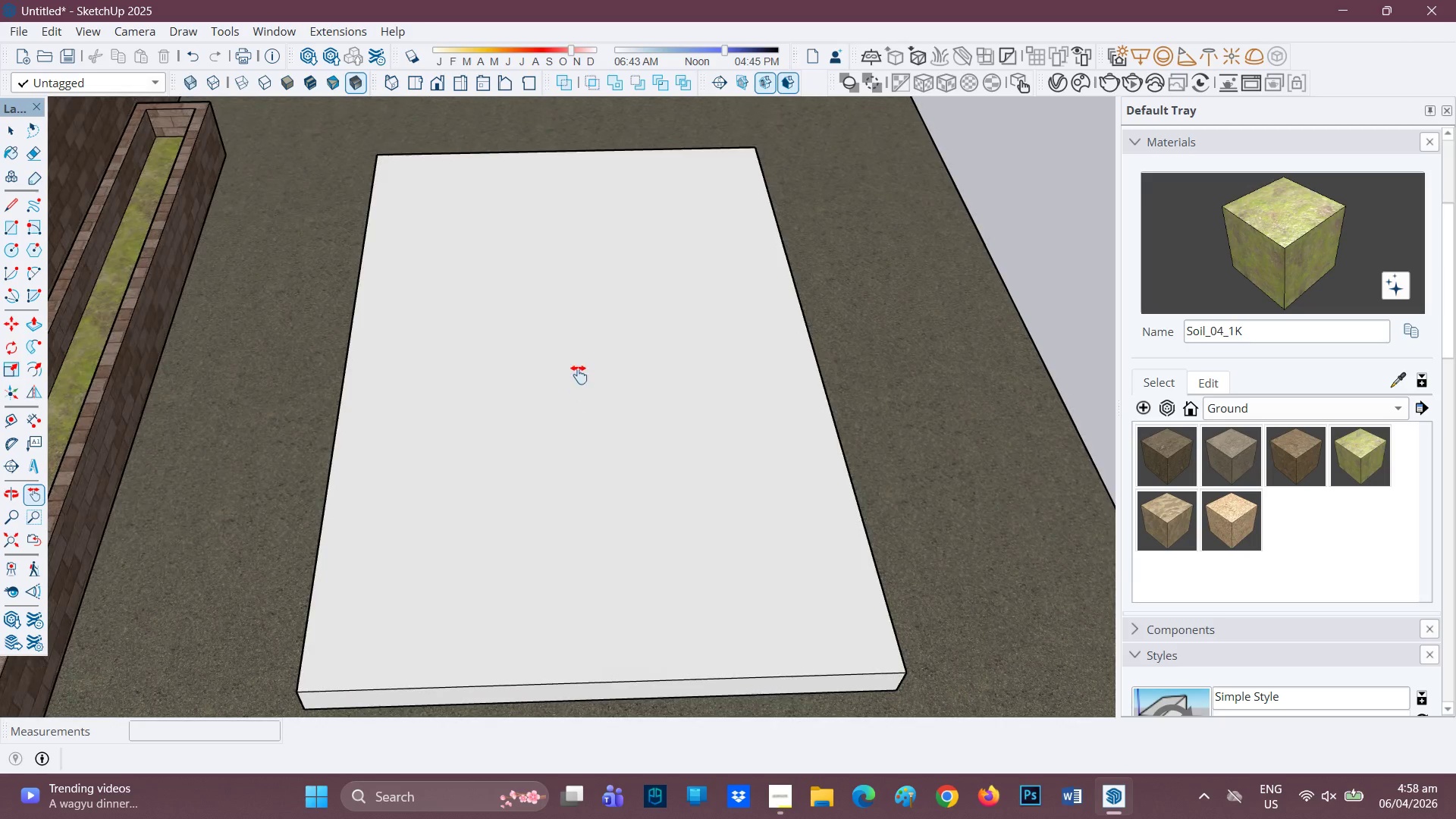 
scroll: coordinate [569, 379], scroll_direction: none, amount: 0.0
 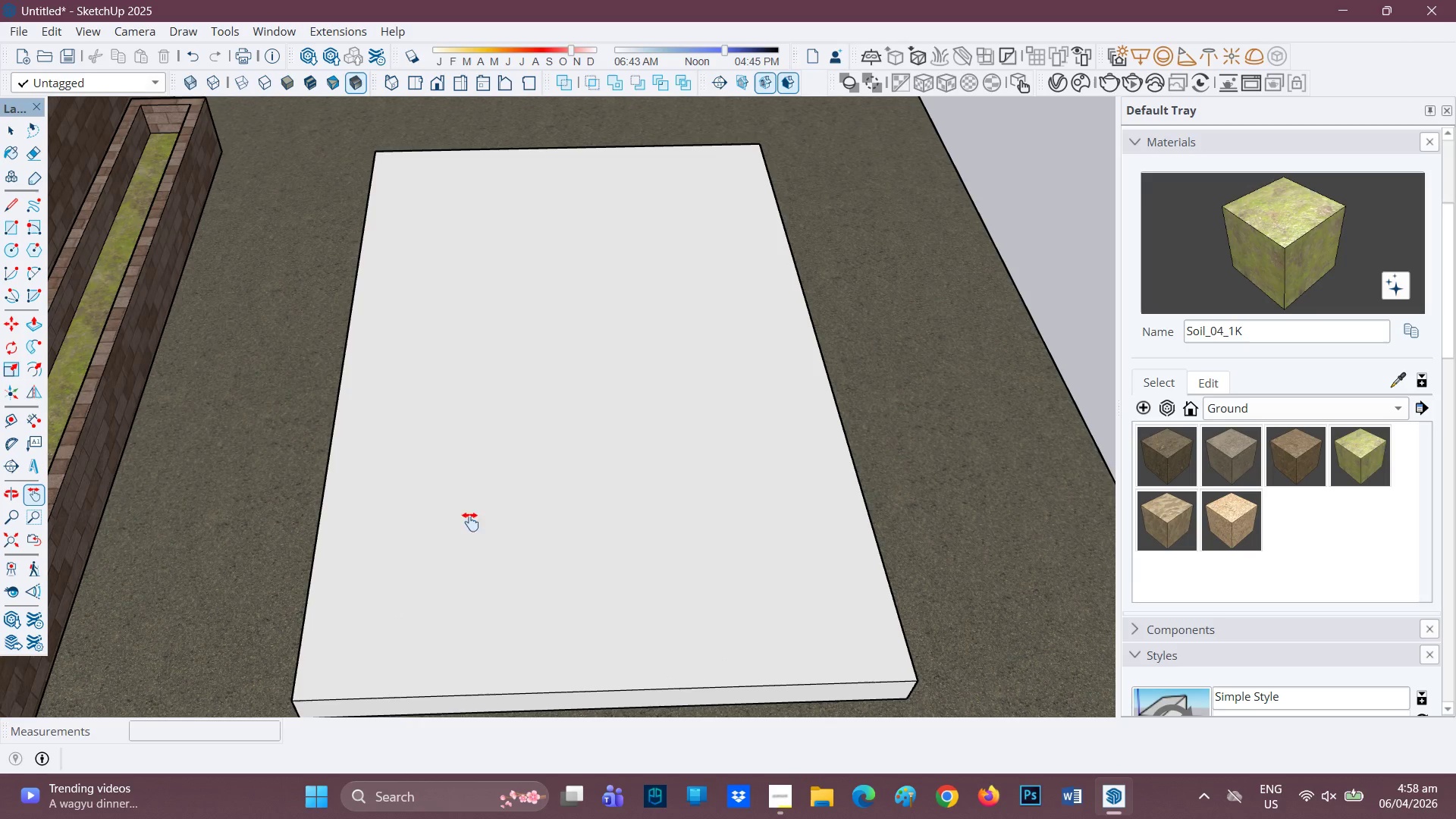 
scroll: coordinate [522, 513], scroll_direction: down, amount: 2.0
 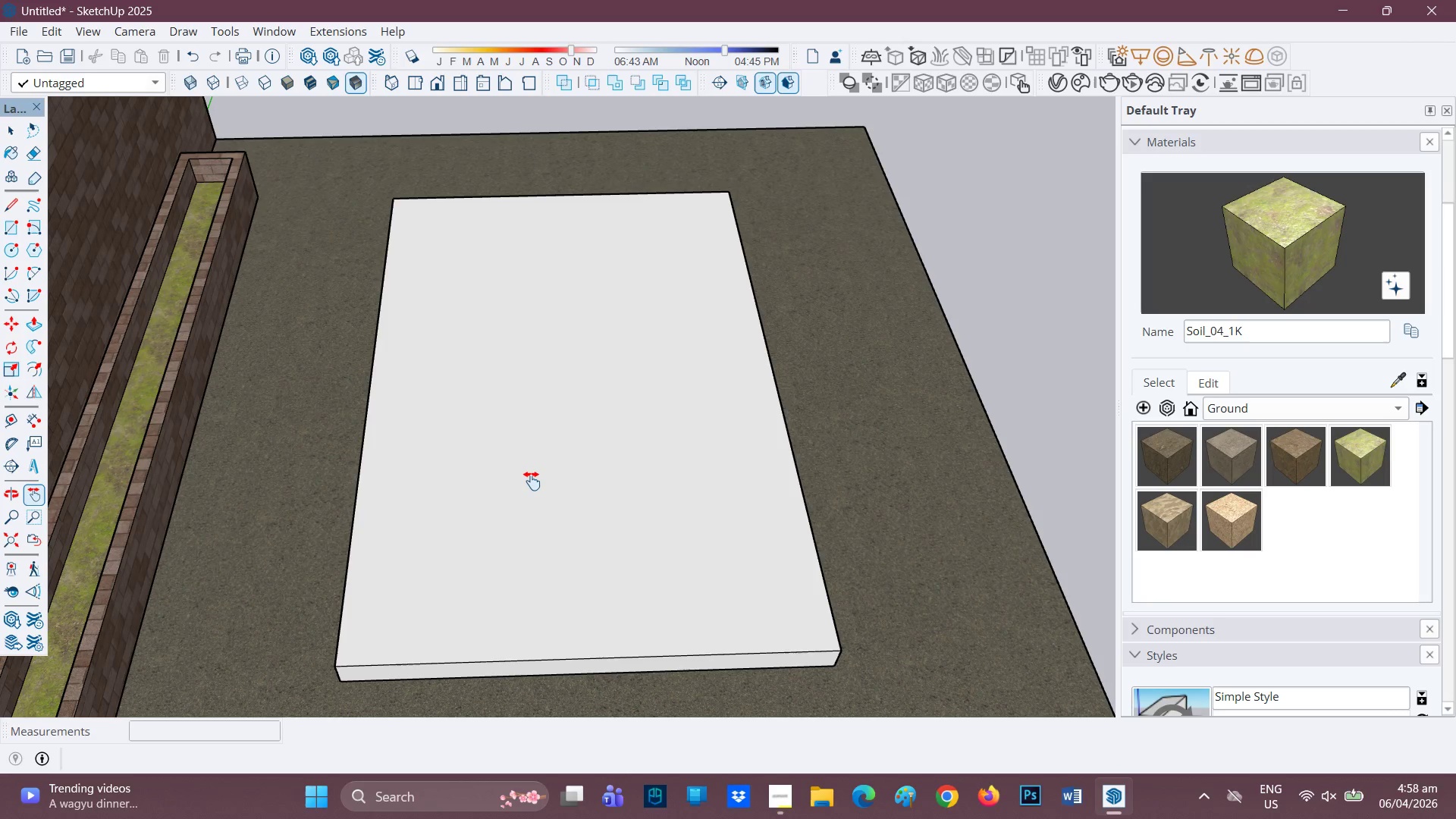 
left_click_drag(start_coordinate=[532, 479], to_coordinate=[531, 475])
 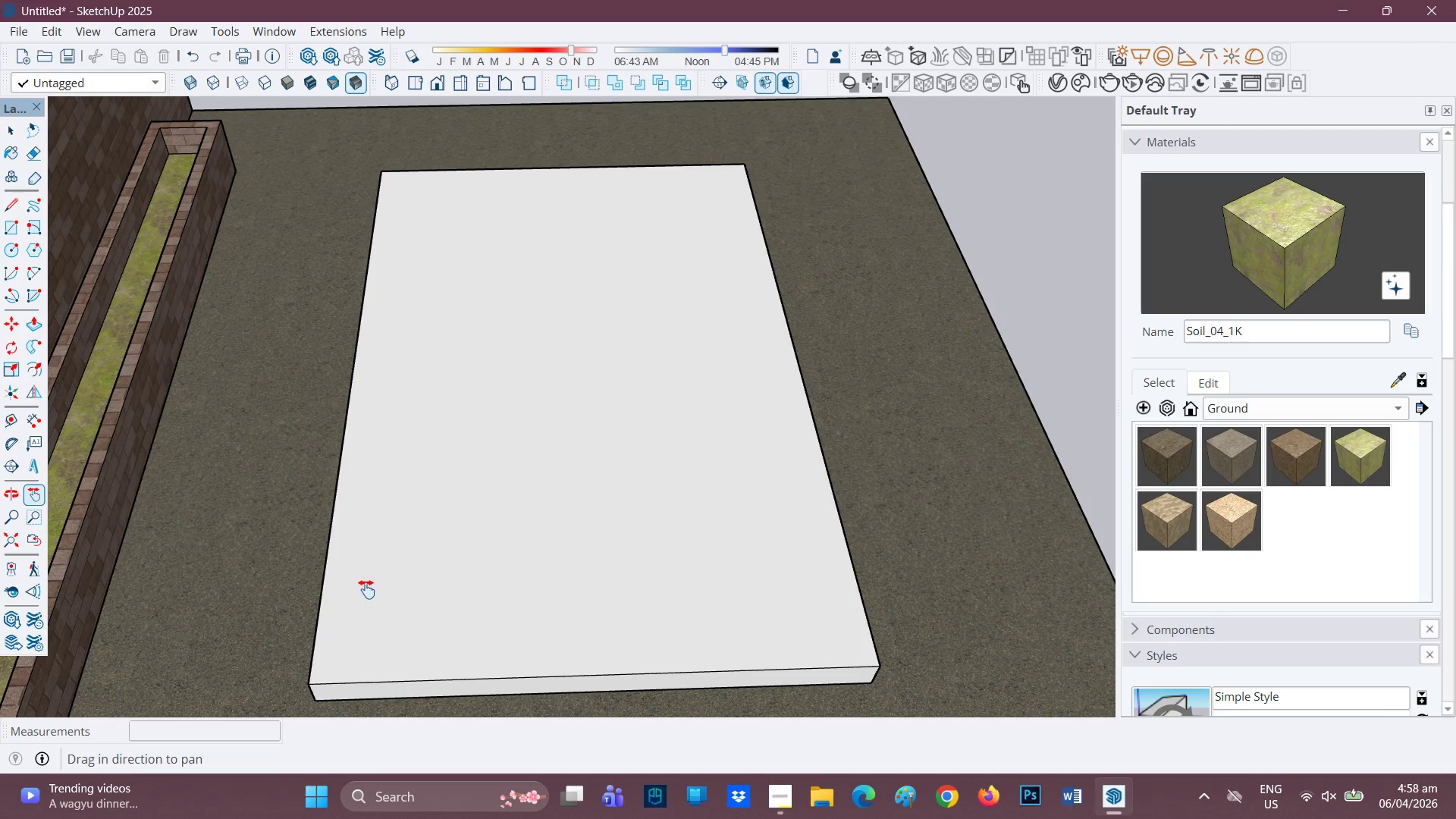 
scroll: coordinate [532, 481], scroll_direction: up, amount: 1.0
 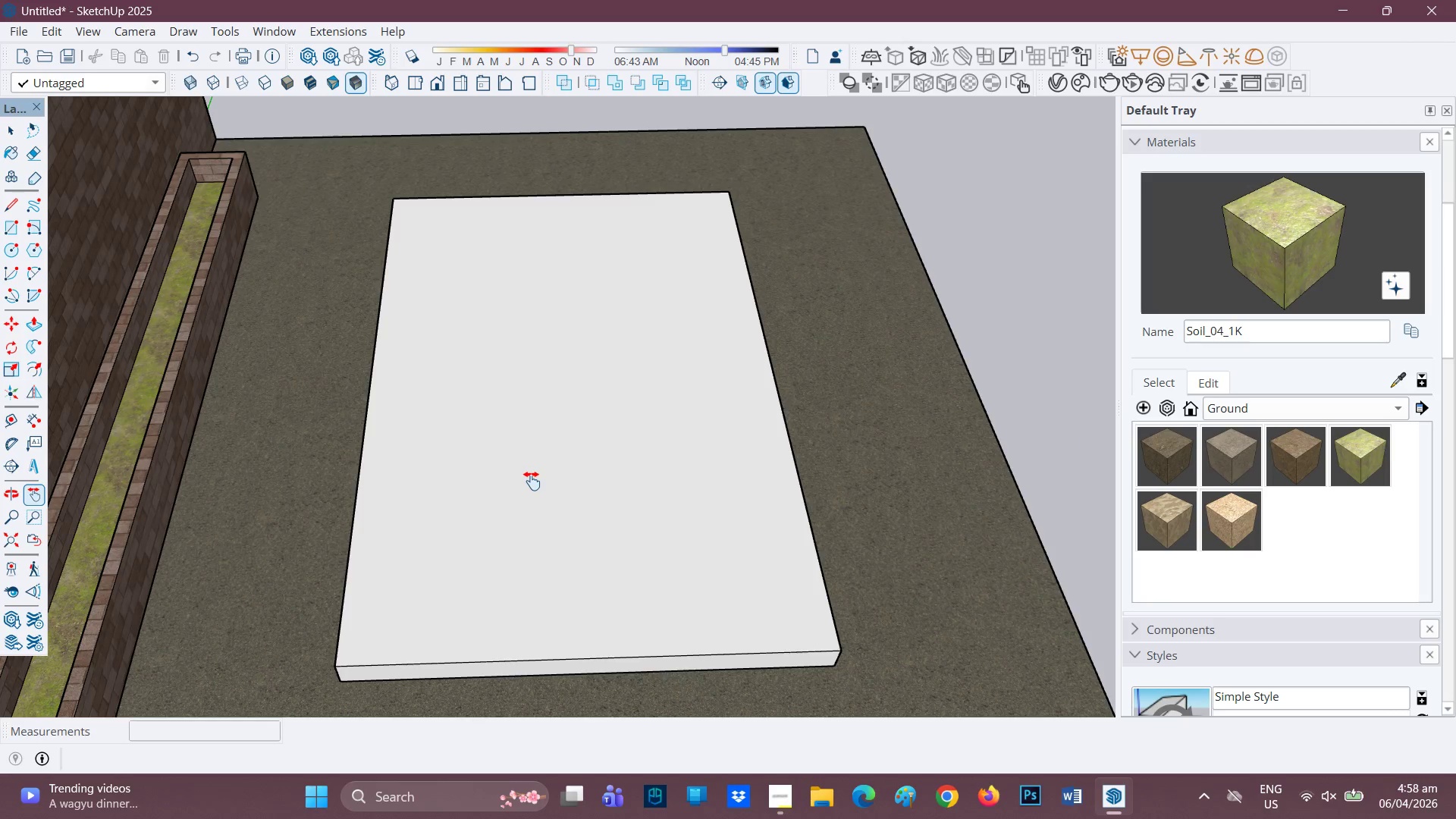 
key(R)
 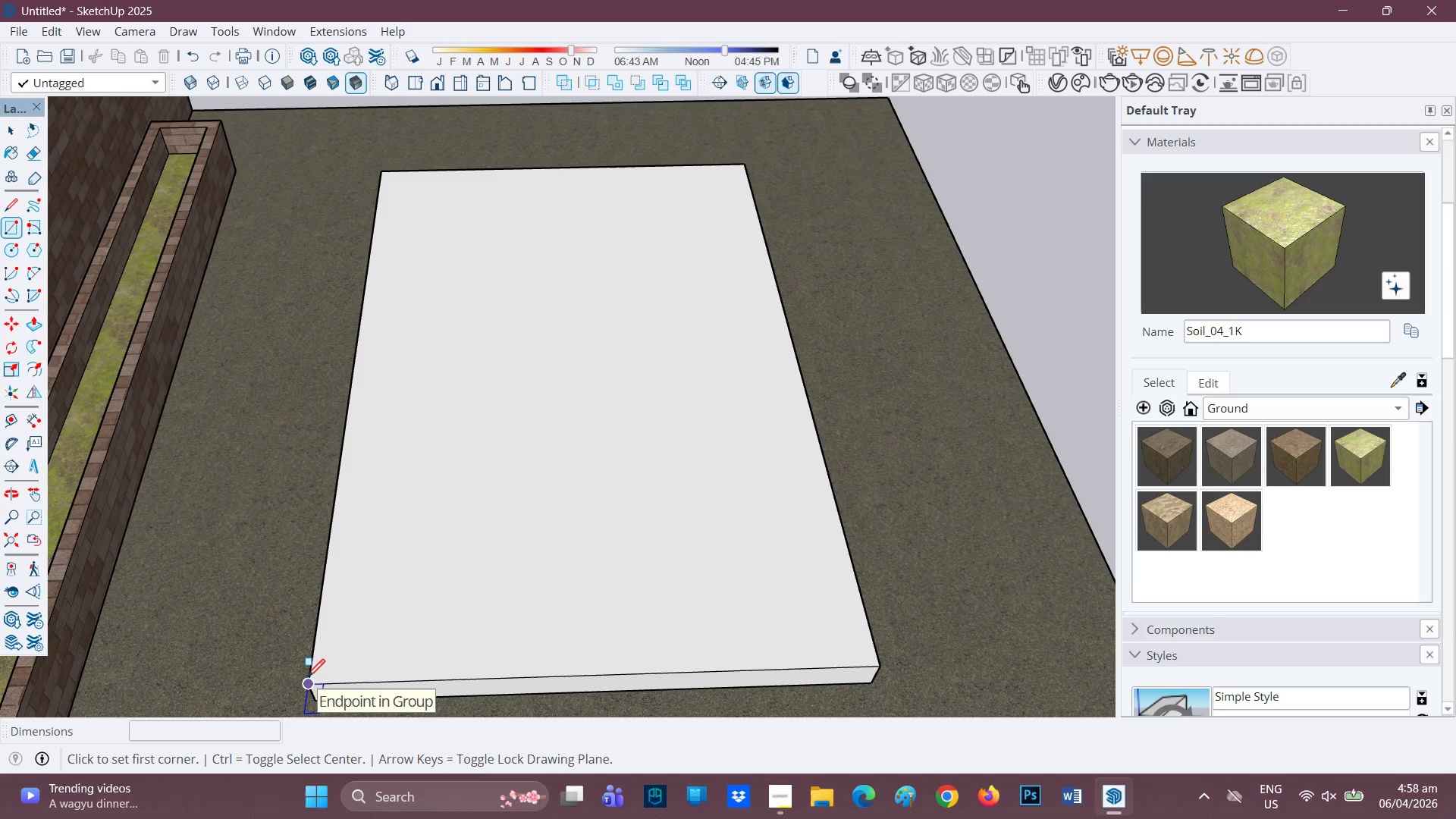 
left_click([307, 679])
 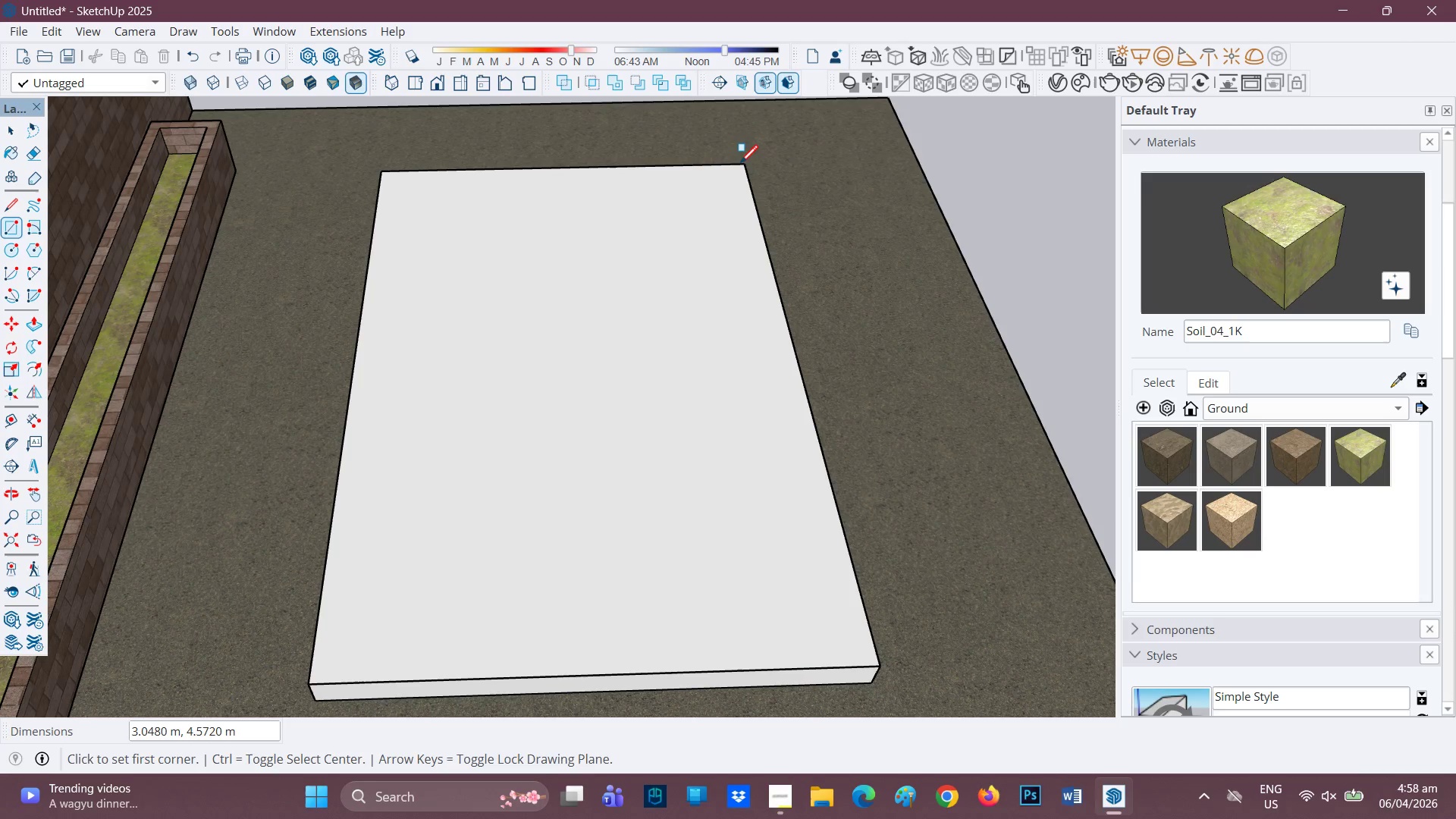 
scroll: coordinate [502, 425], scroll_direction: none, amount: 0.0
 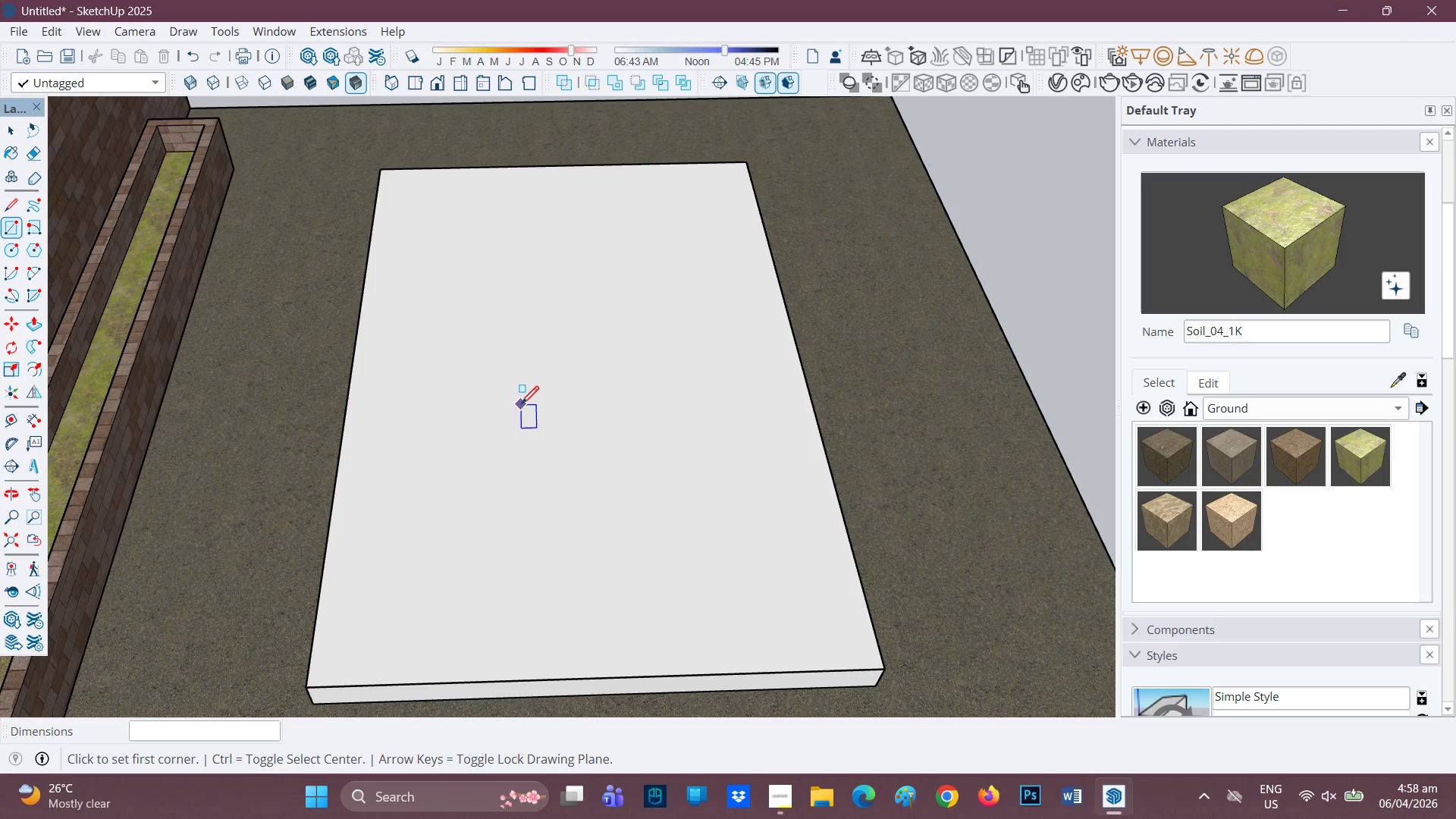 
key(P)
 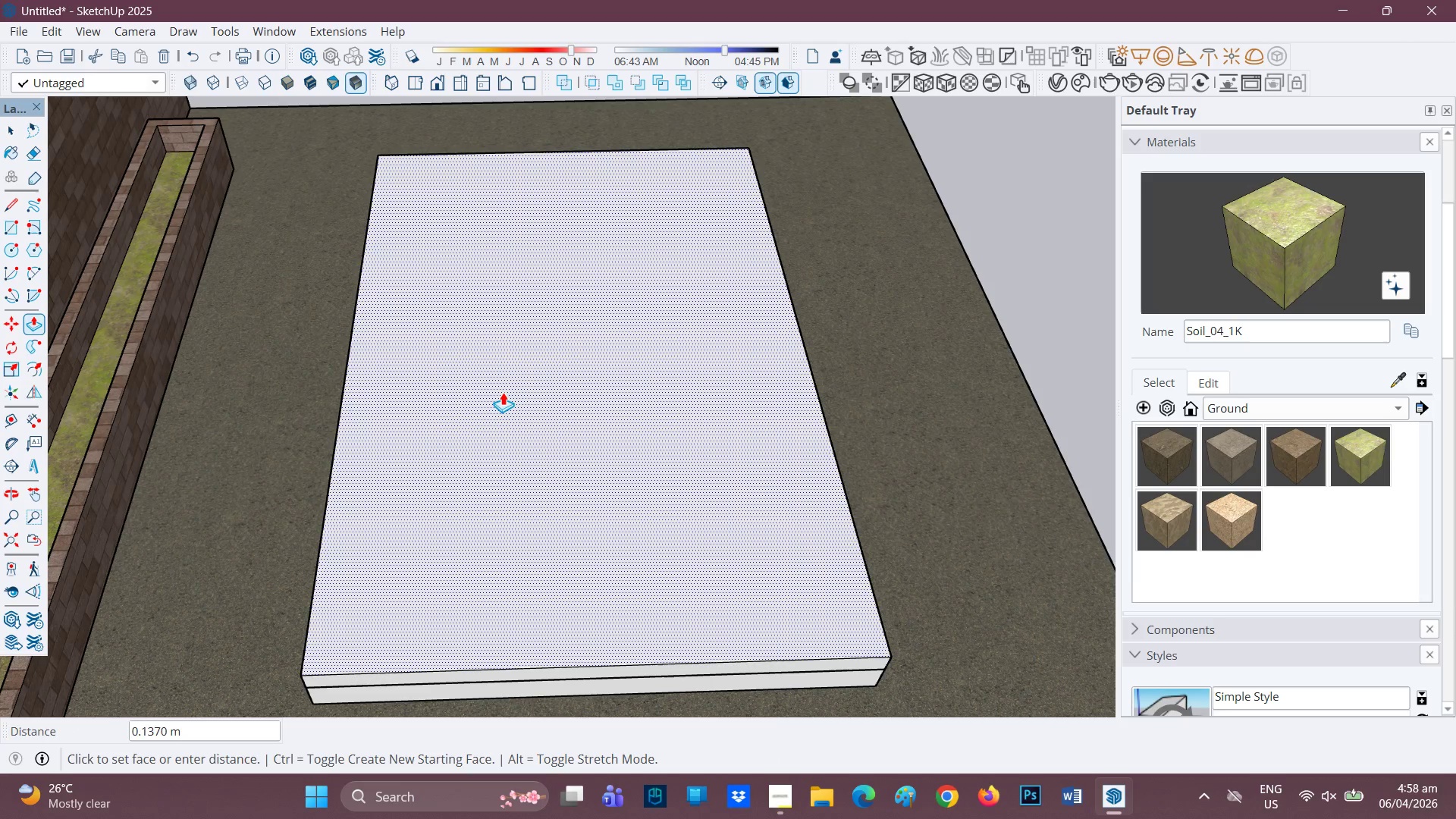 
key(0)
 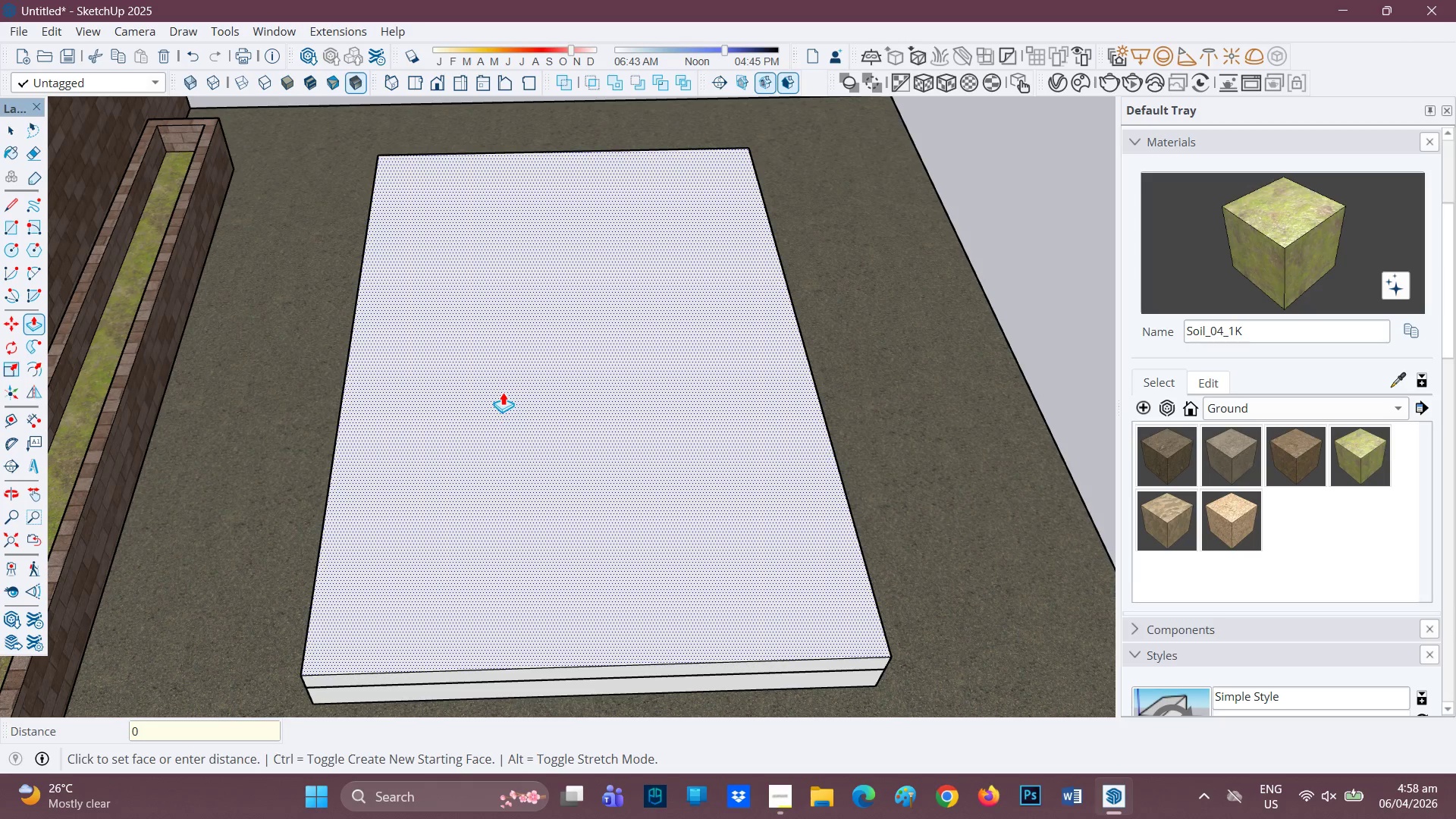 
key(Period)
 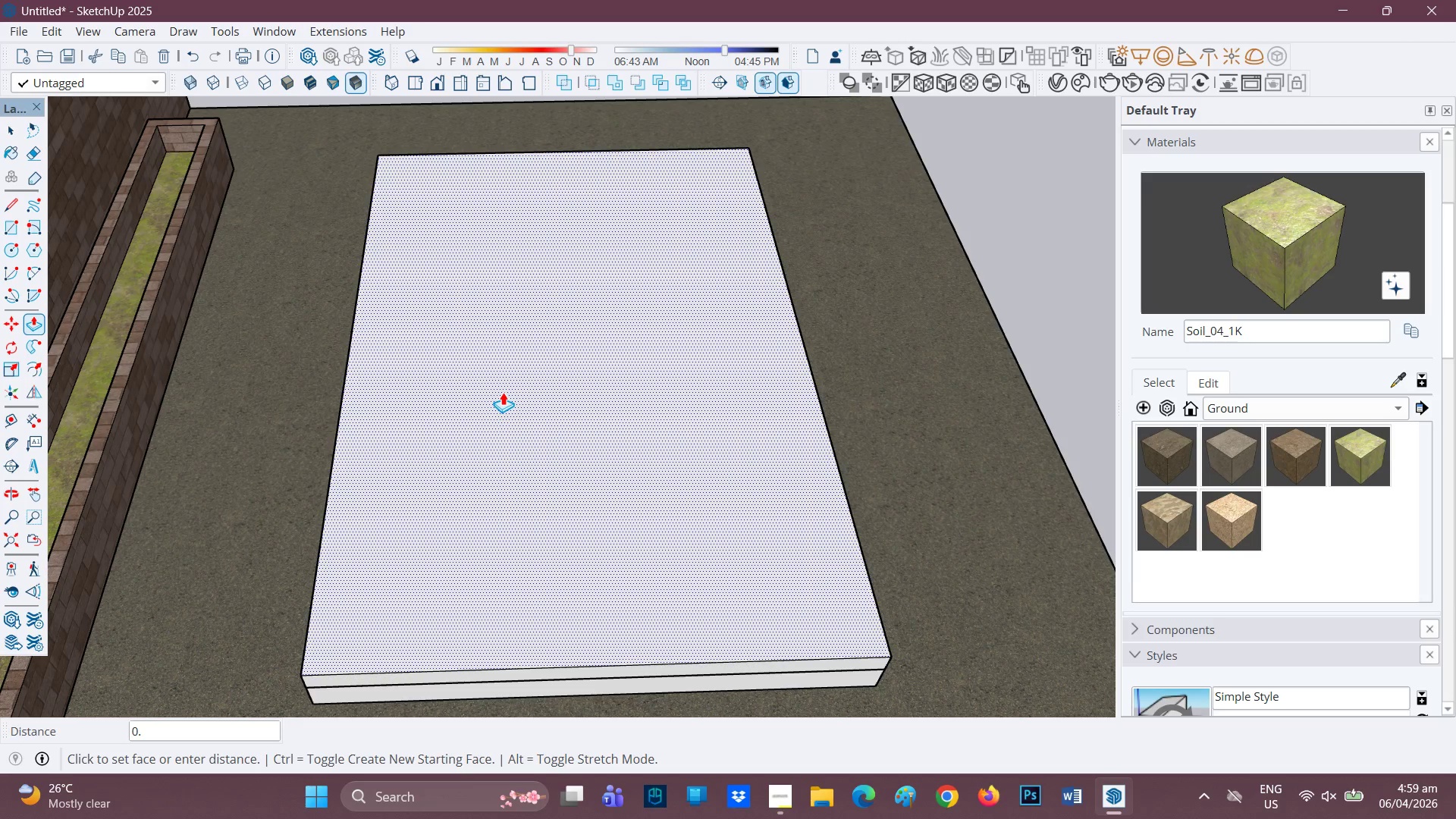 
wait(7.09)
 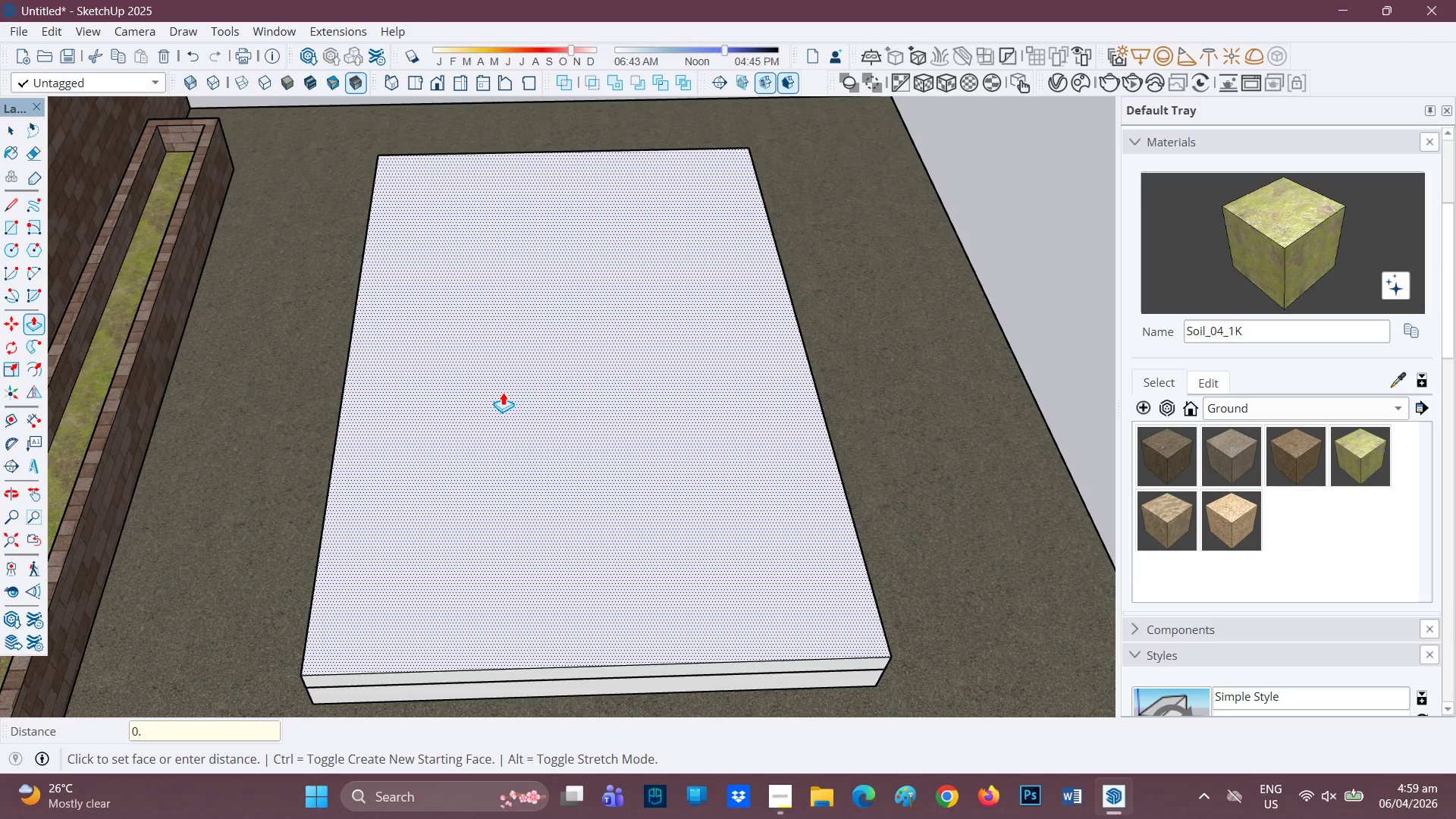 
type(01)
 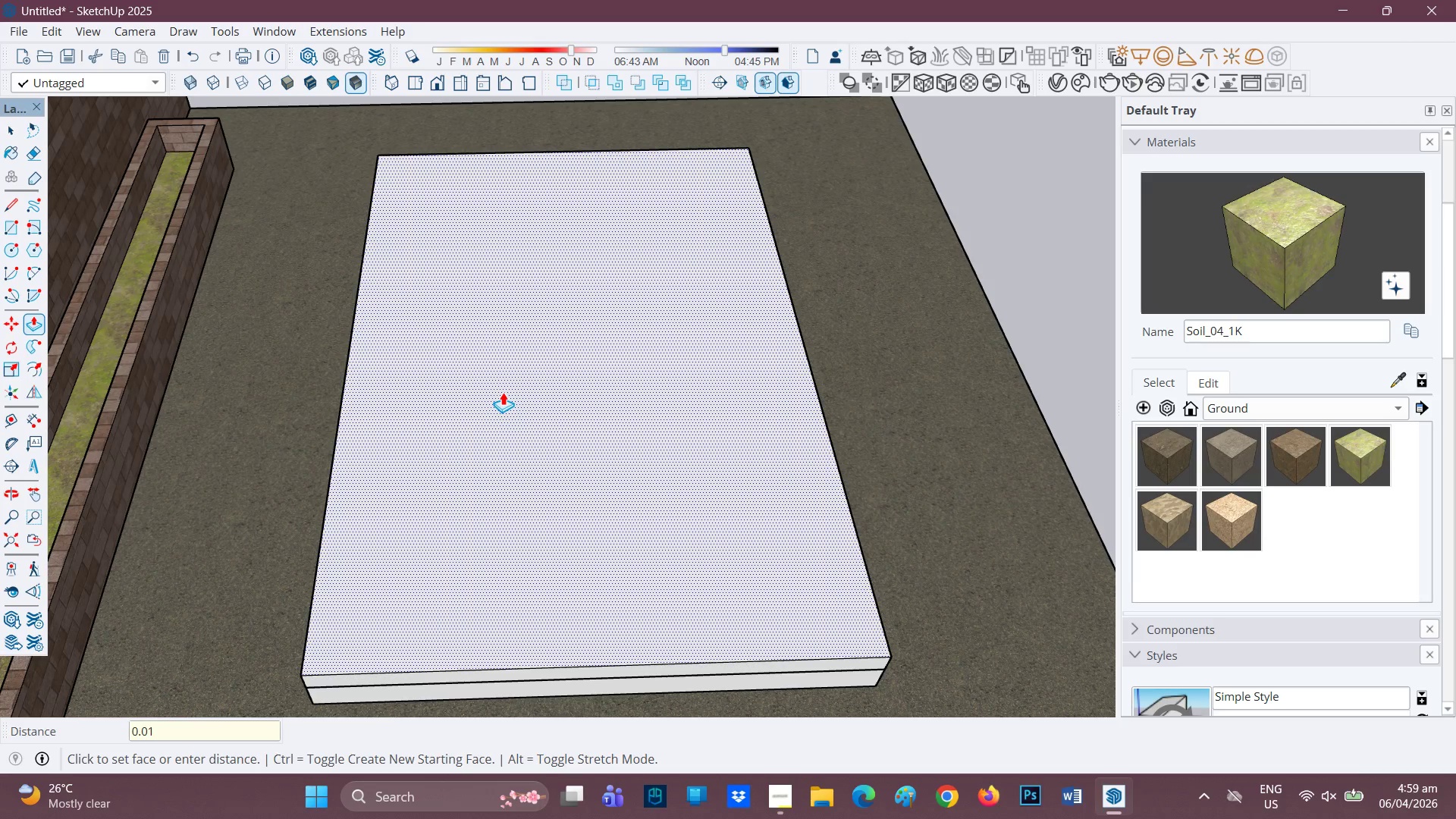 
key(Enter)
 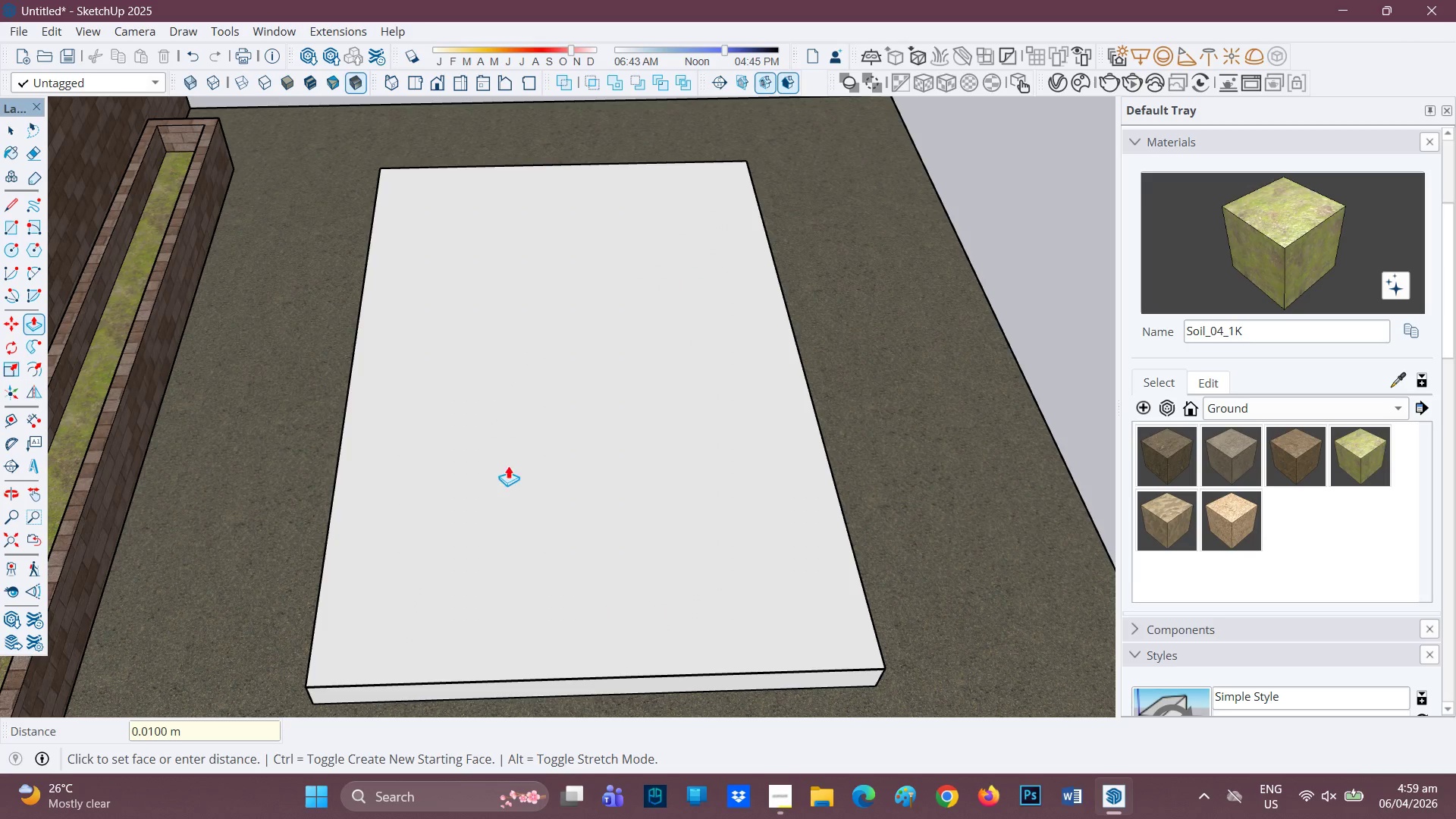 
scroll: coordinate [532, 498], scroll_direction: up, amount: 1.0
 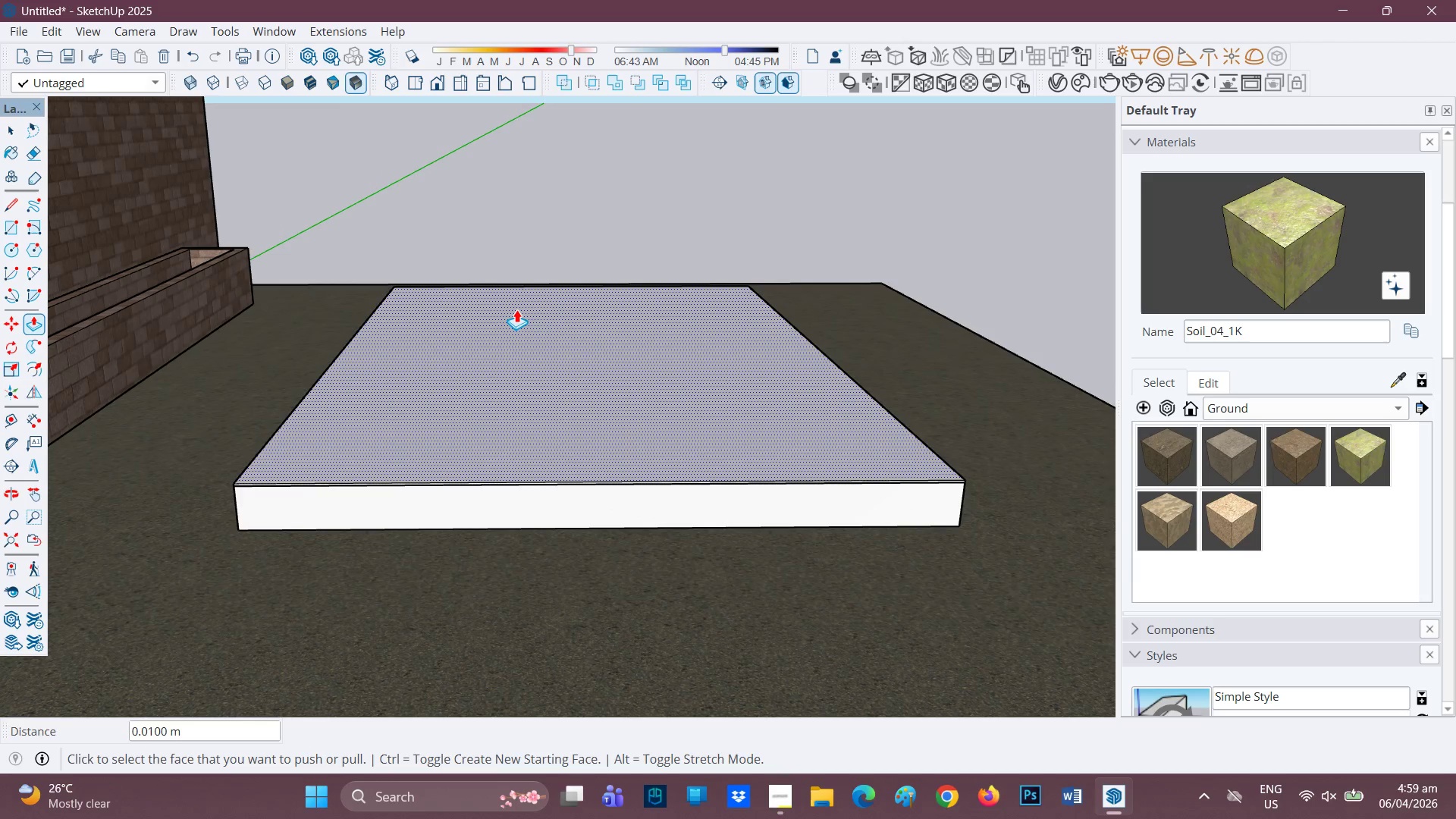 
wait(5.74)
 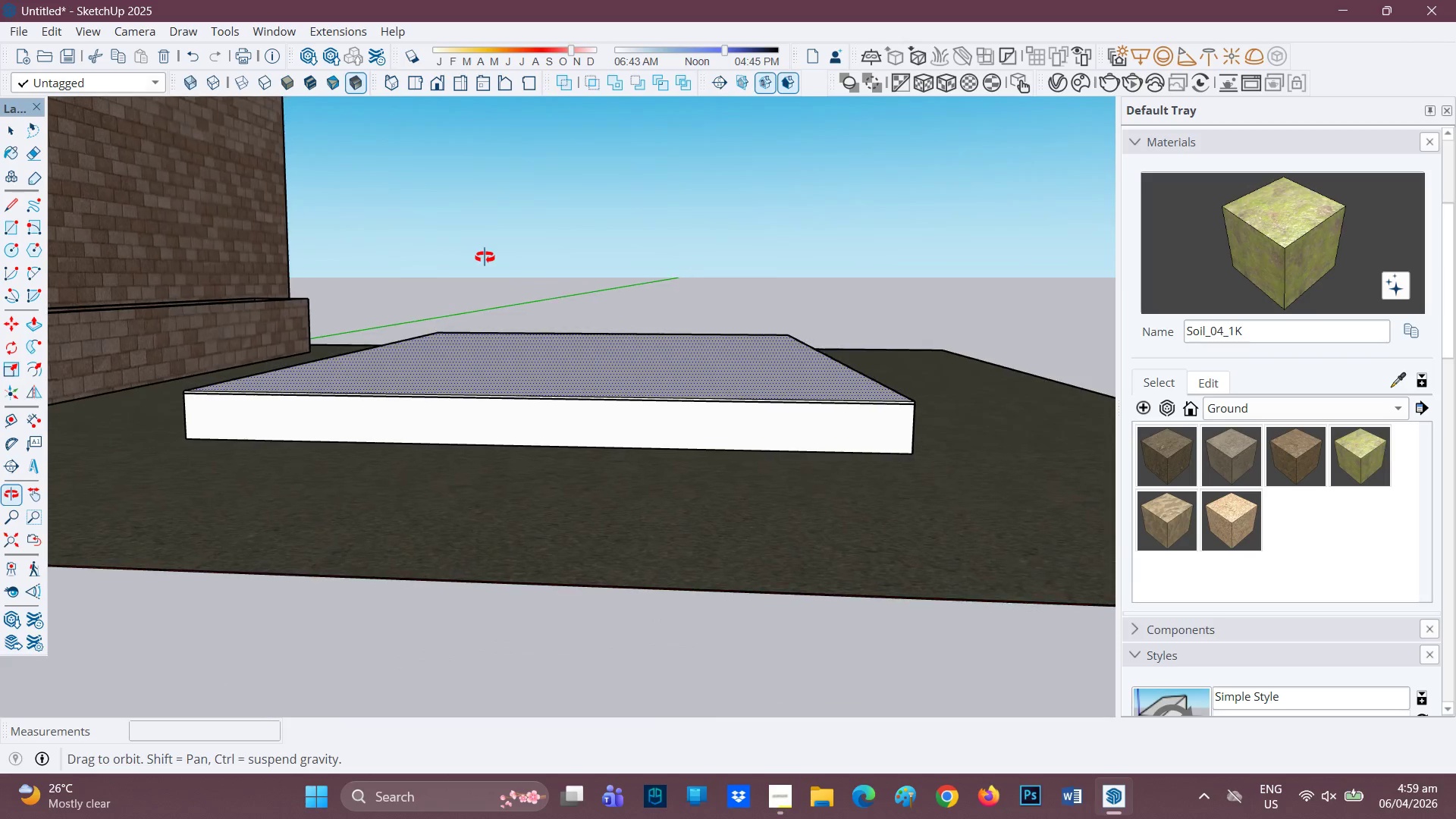 
scroll: coordinate [580, 332], scroll_direction: down, amount: 2.0
 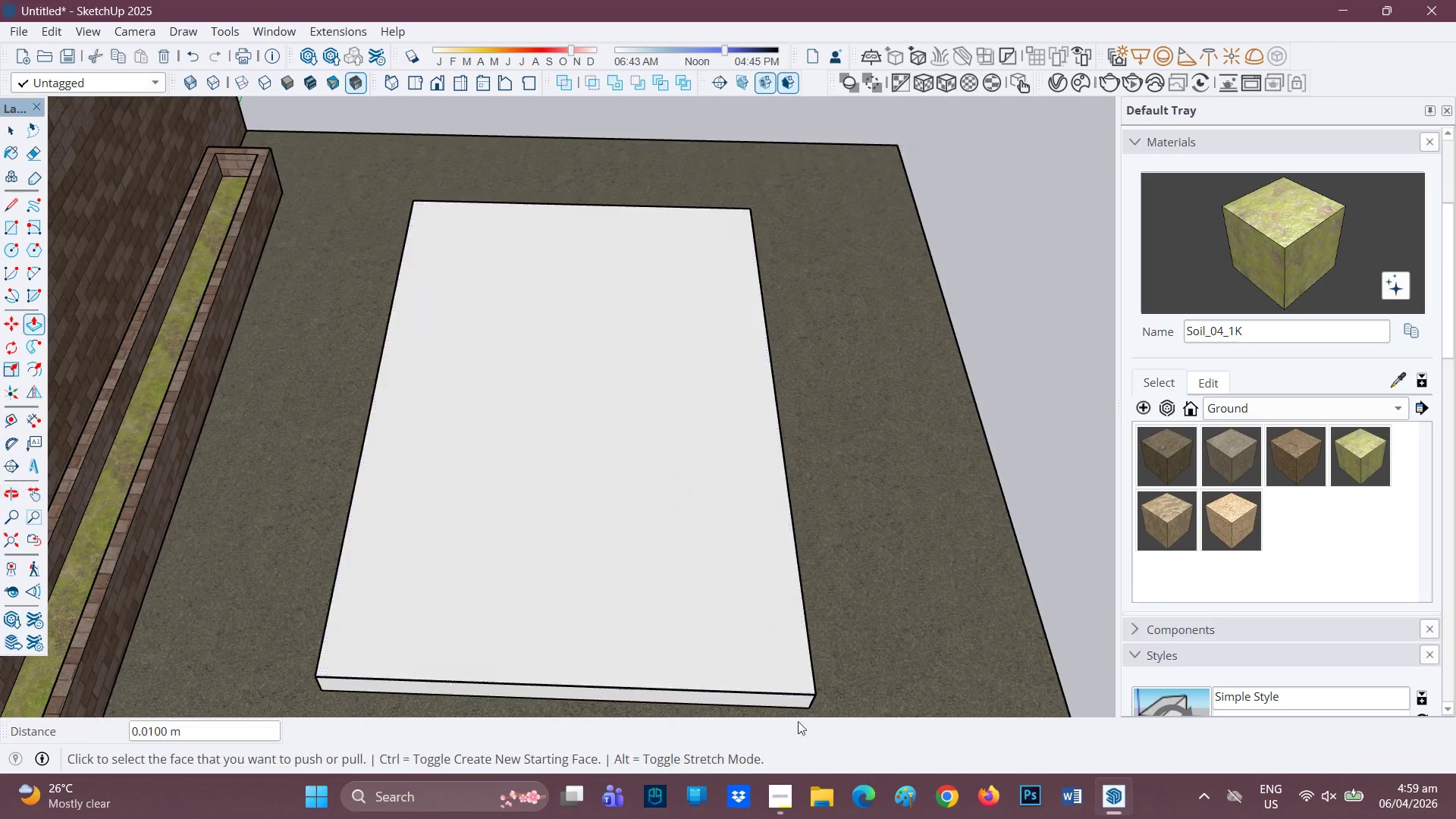 
left_click([782, 792])